 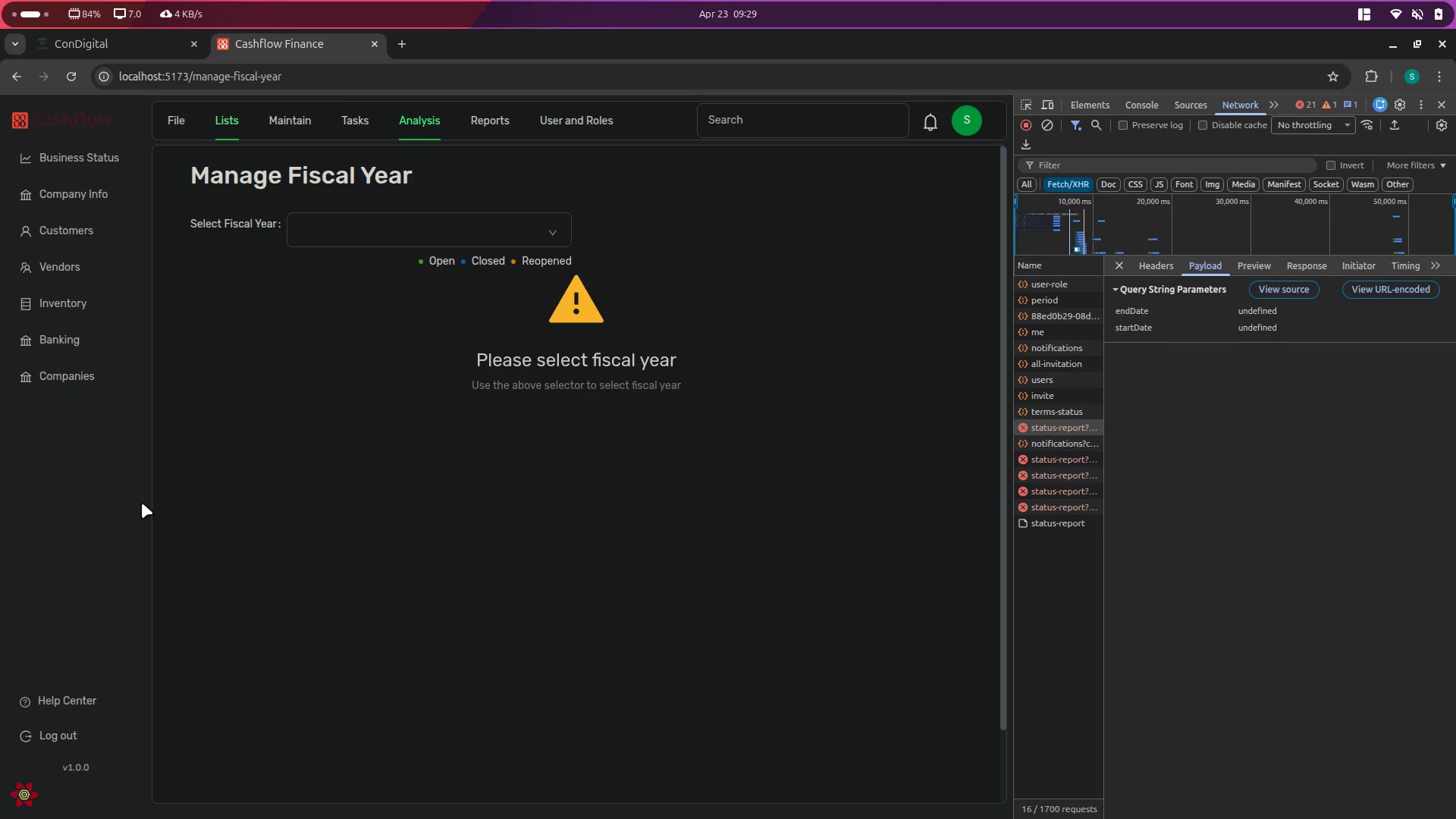 
left_click([1056, 524])
 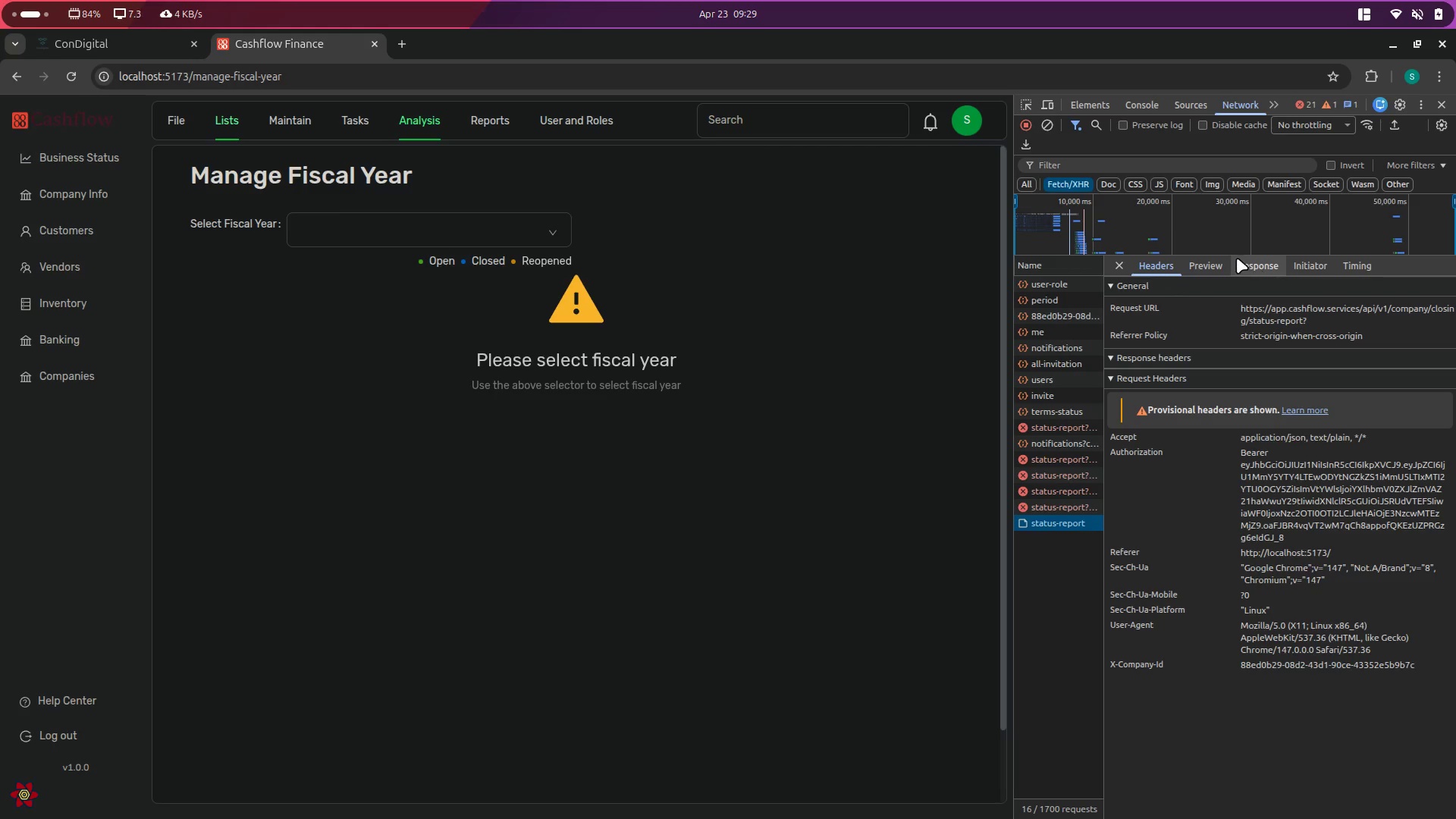 
left_click([1211, 262])
 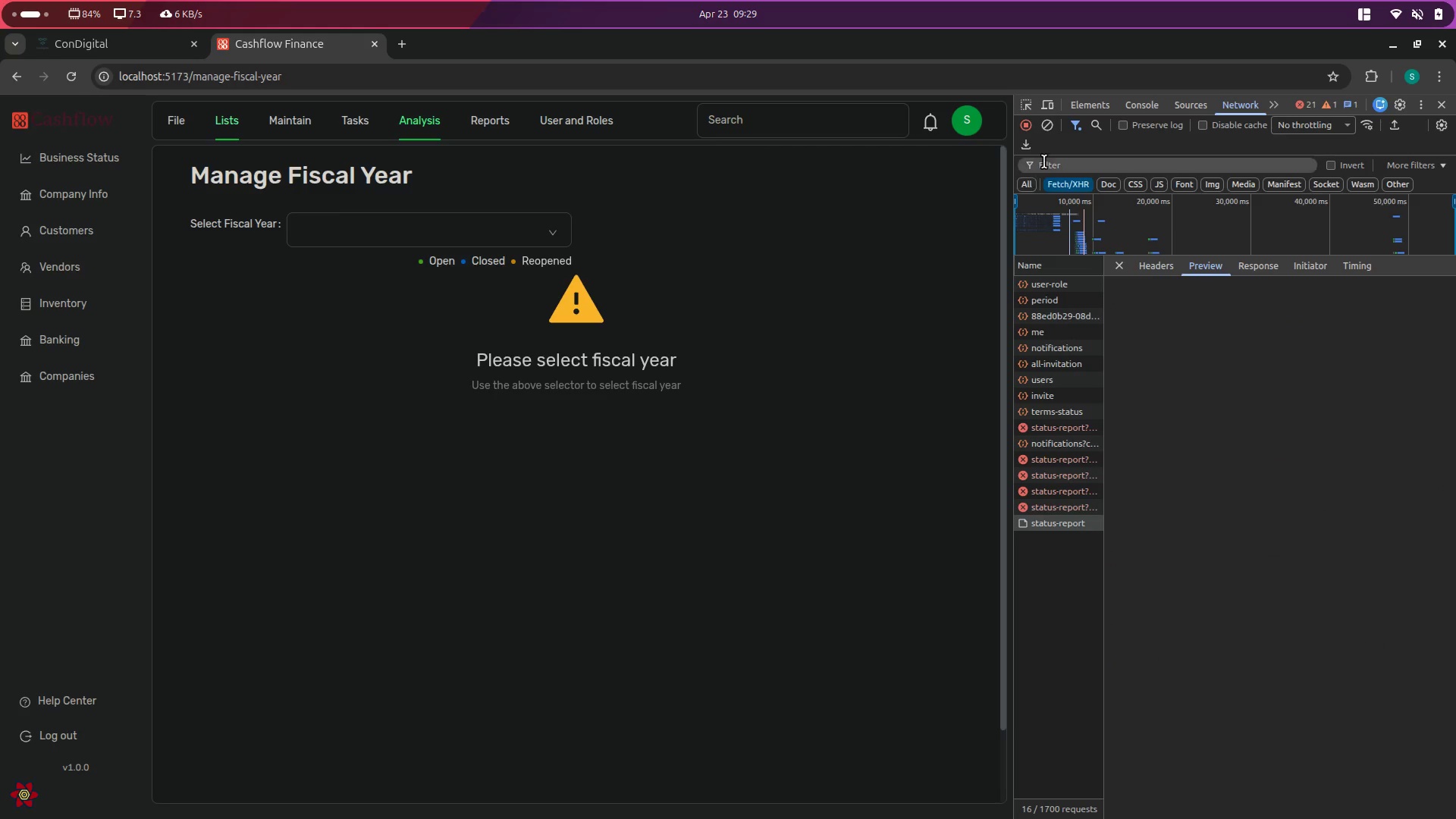 
left_click([1053, 118])
 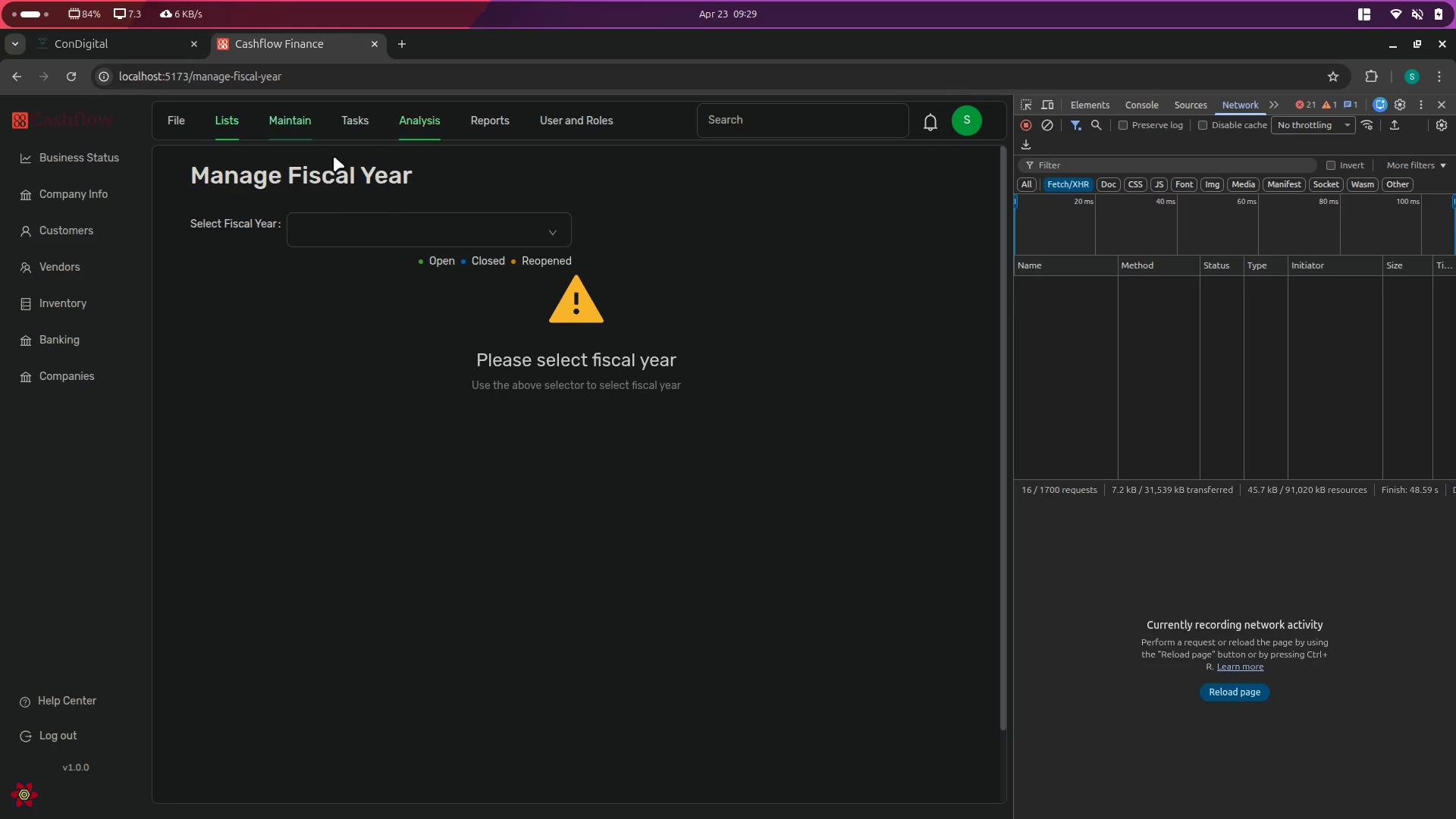 
left_click([357, 226])
 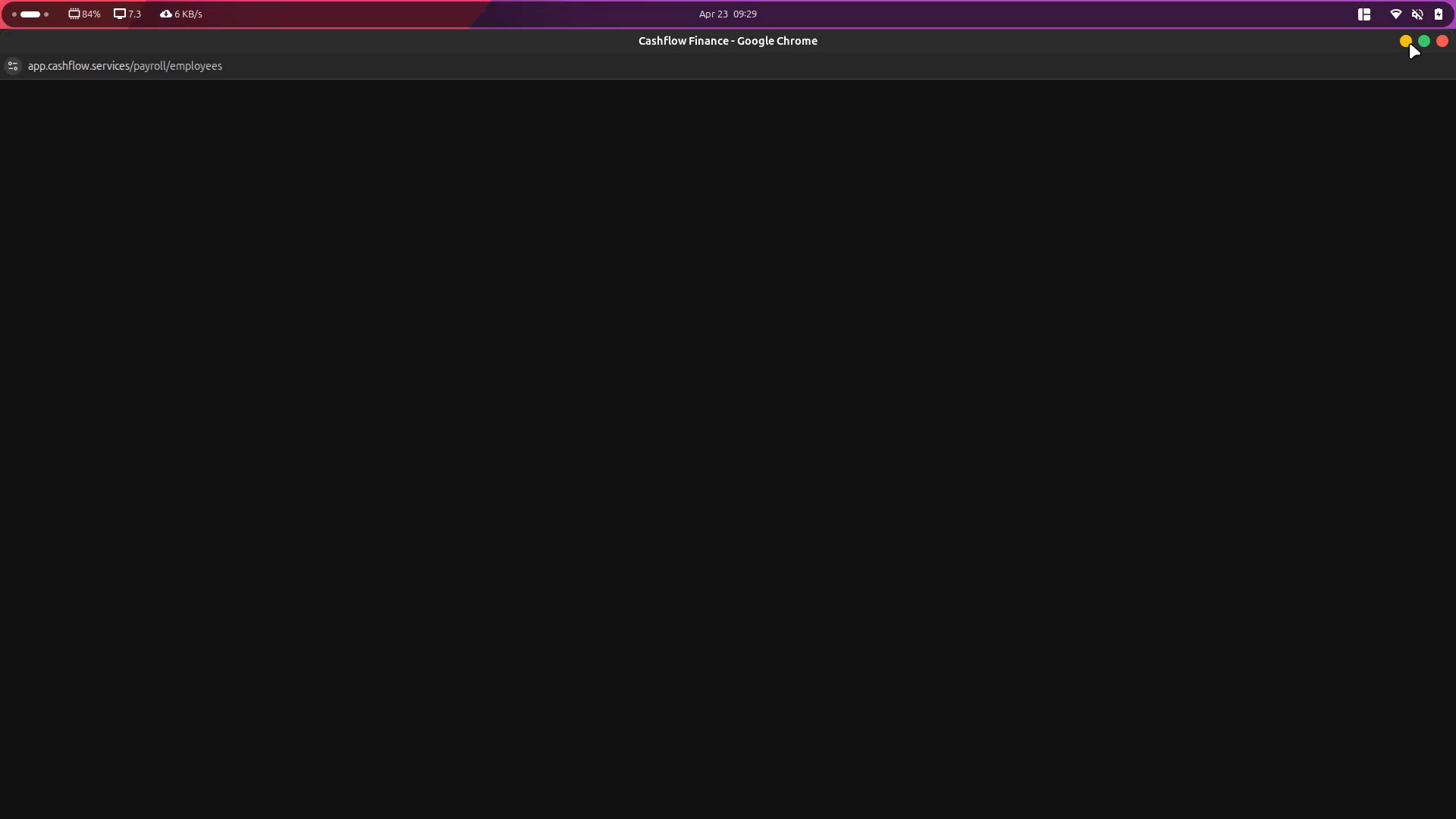 
left_click([1439, 36])
 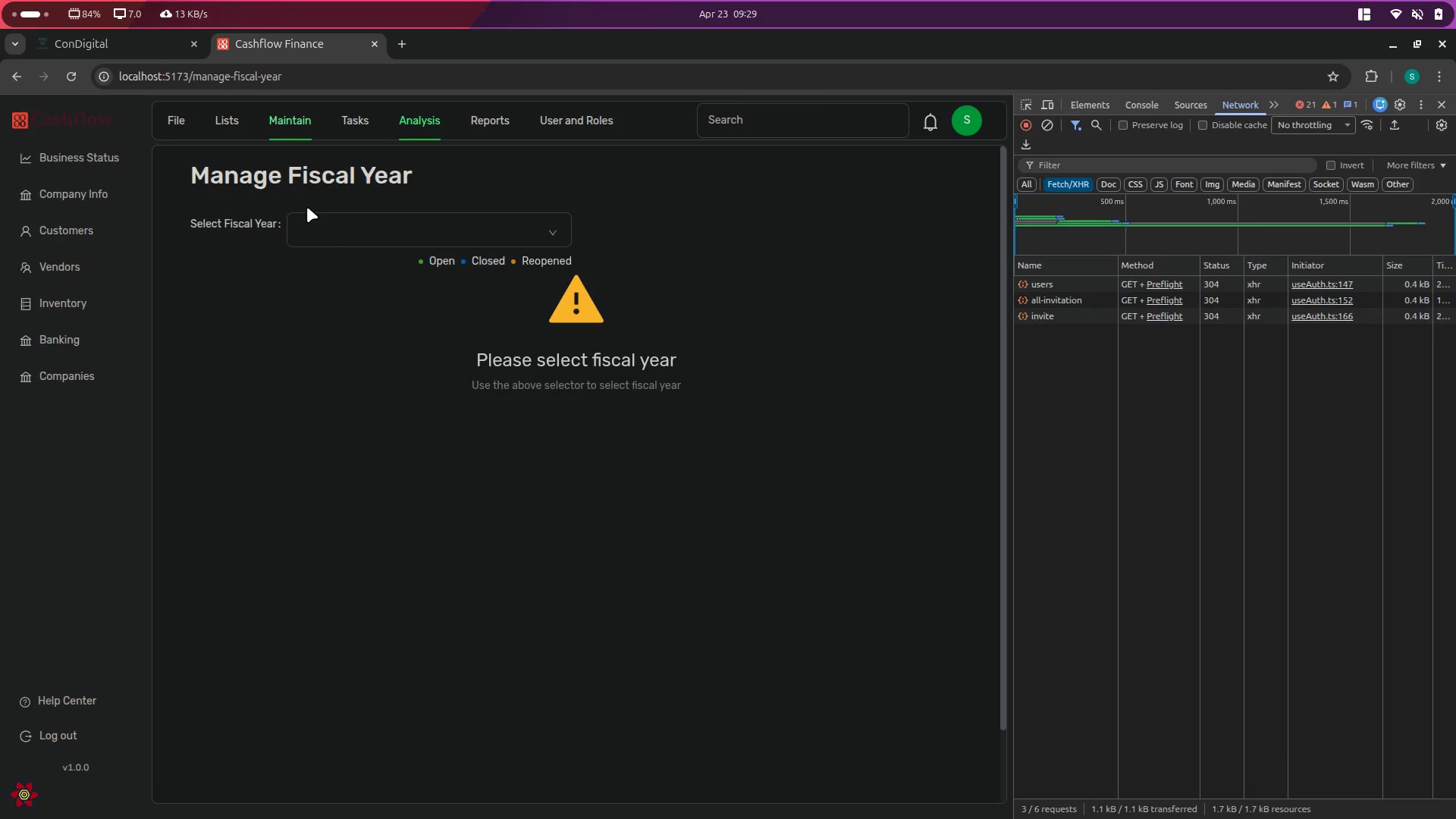 
left_click([327, 225])
 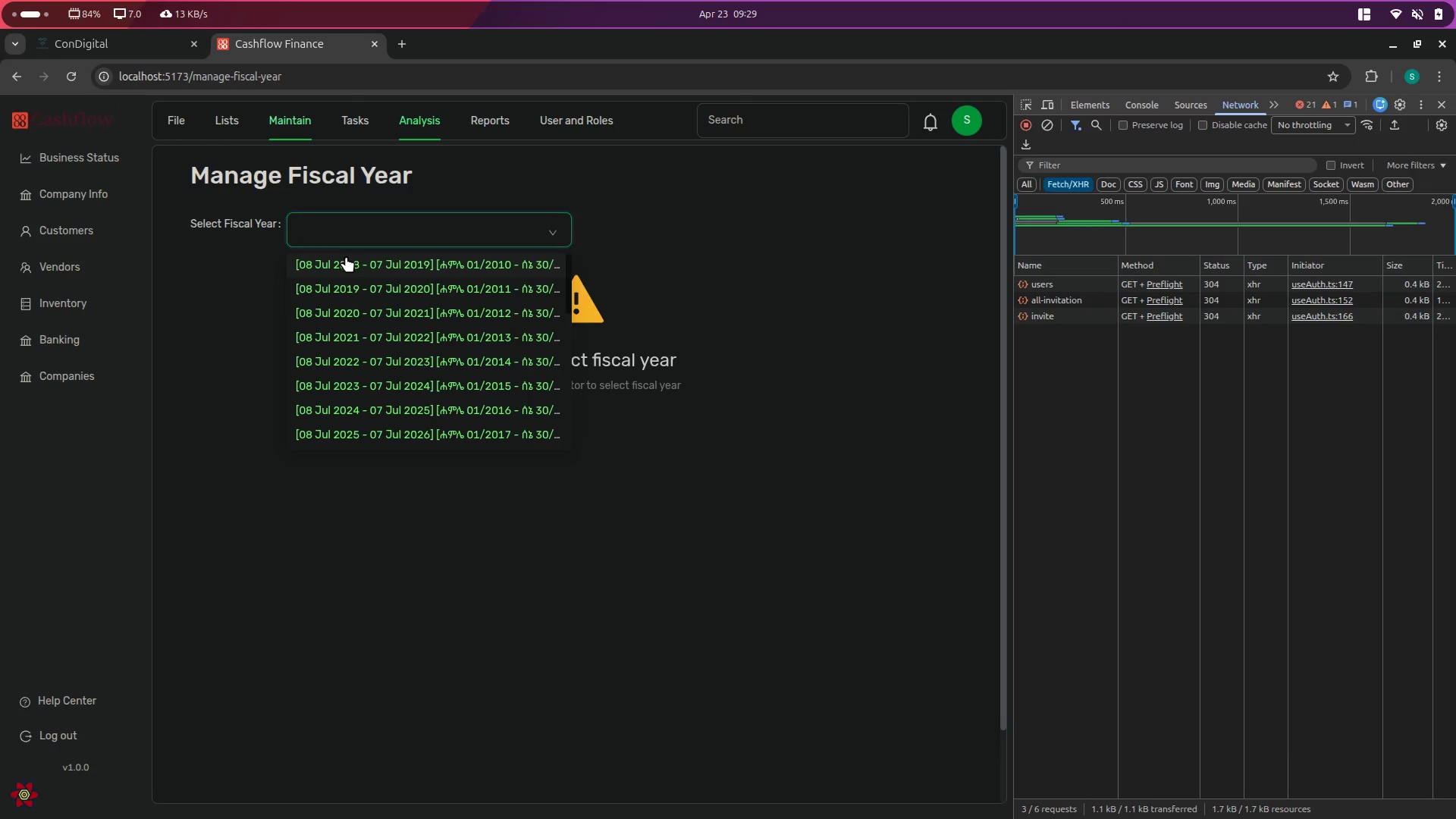 
left_click([347, 262])
 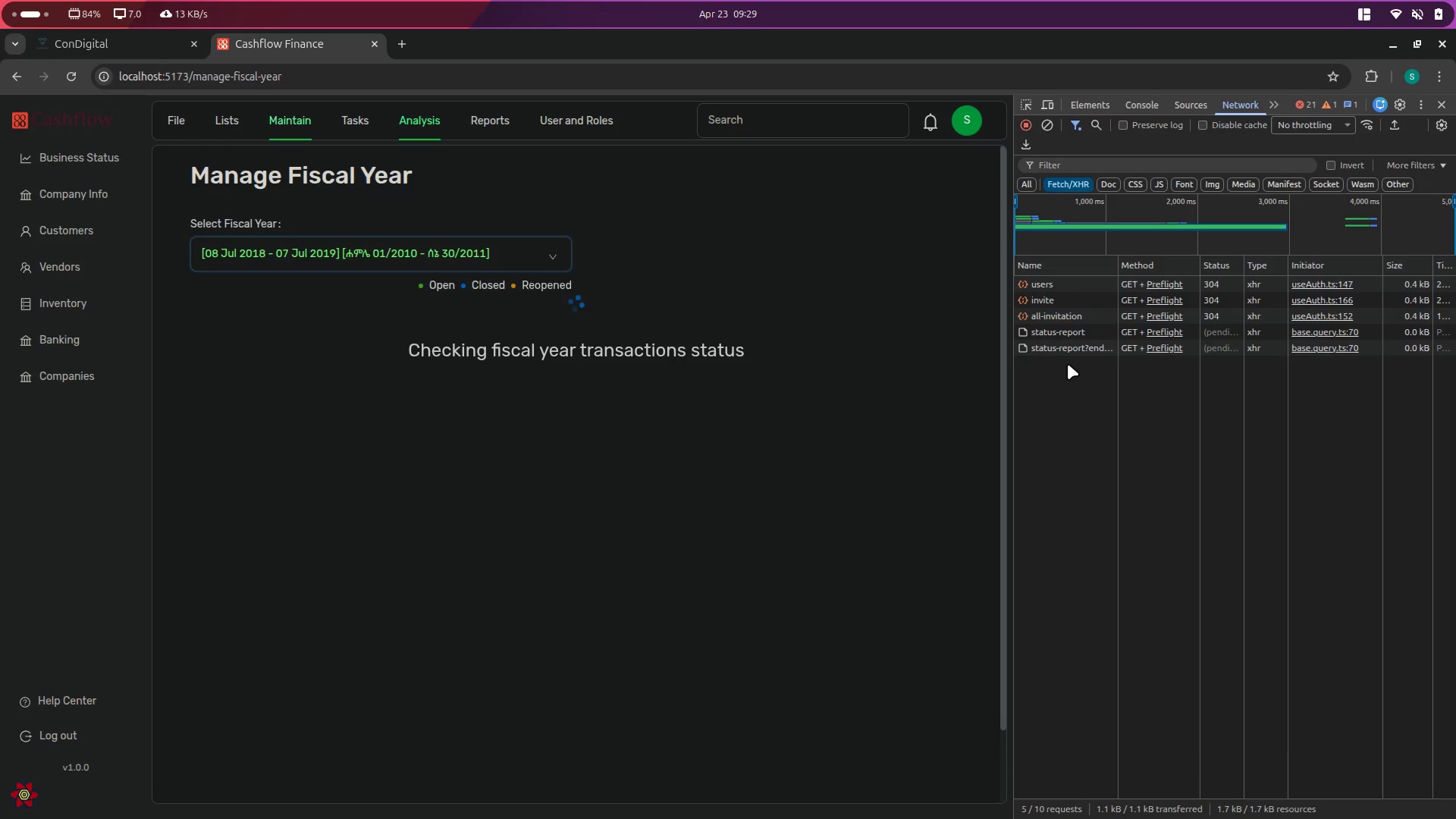 
left_click([1046, 350])
 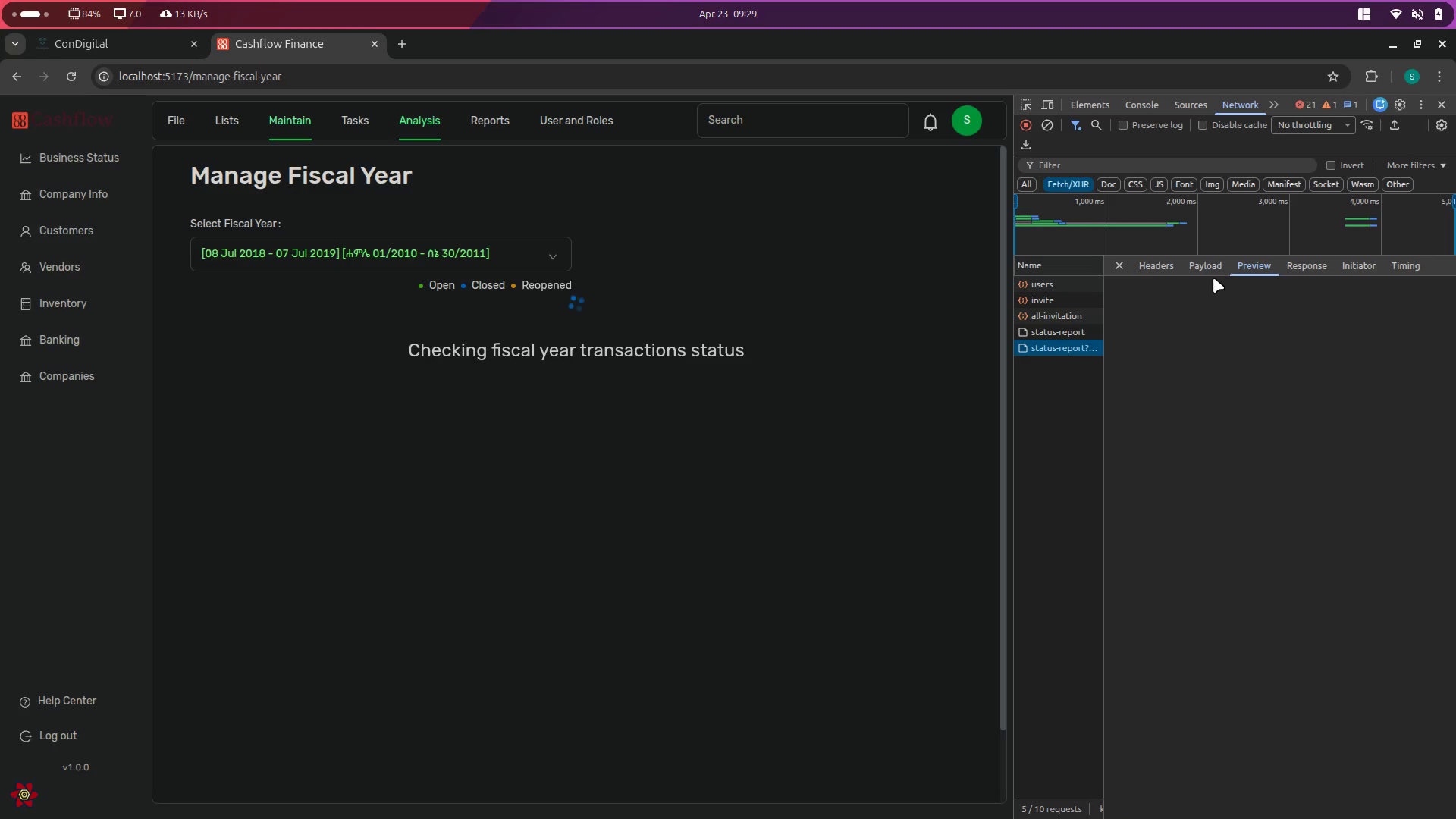 
left_click([1208, 267])
 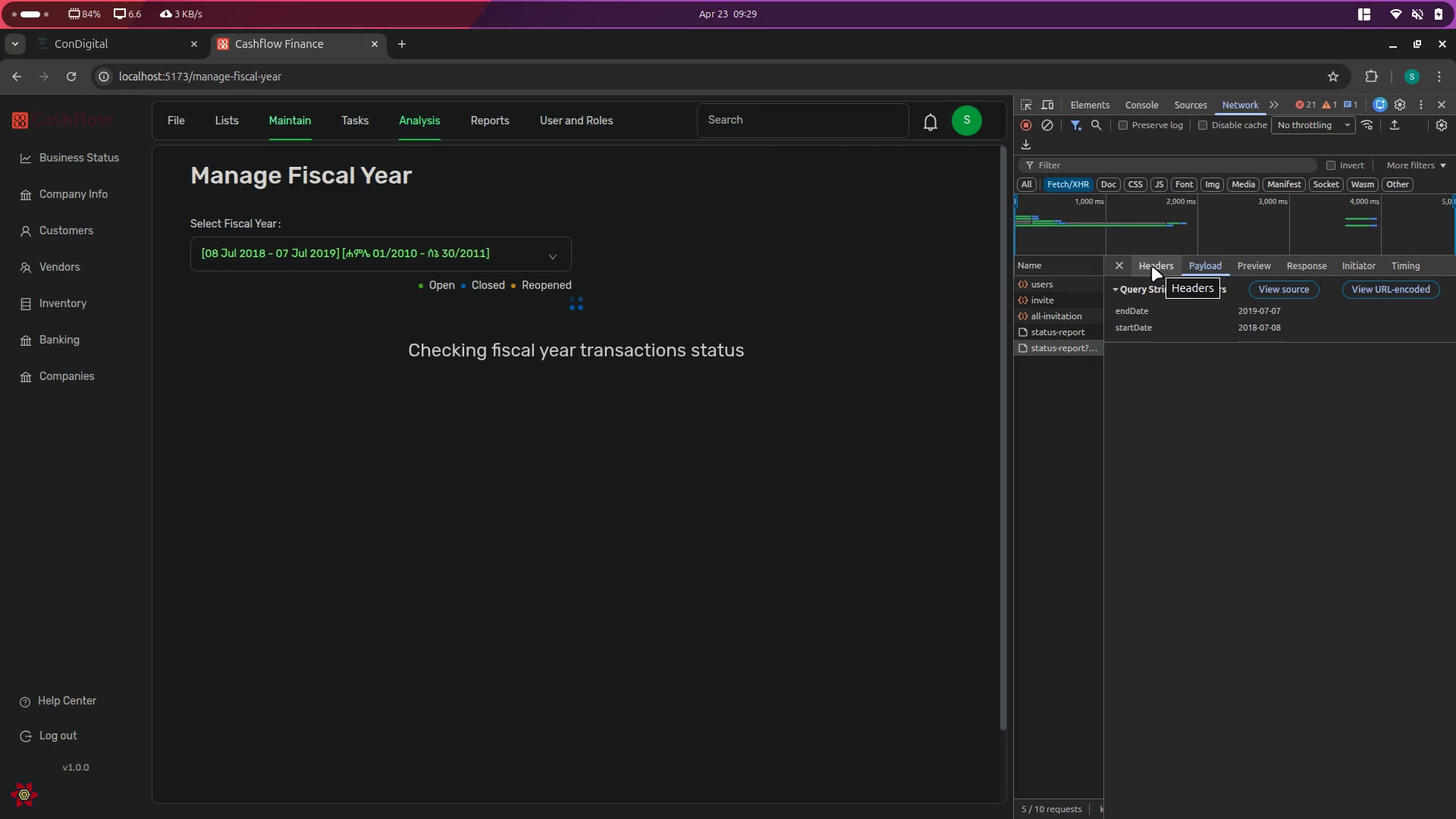 
left_click([31, 805])
 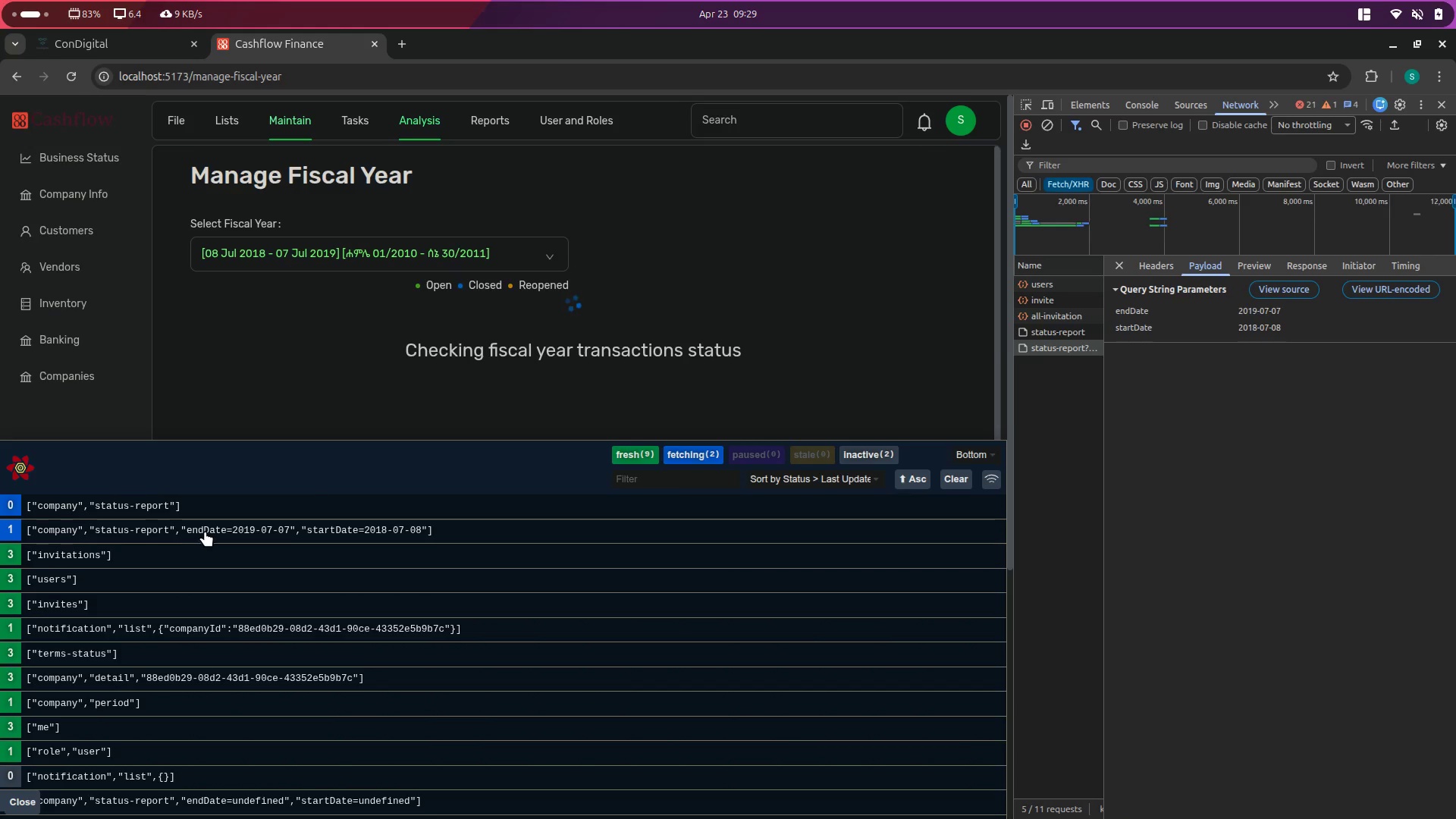 
mouse_move([275, 541])
 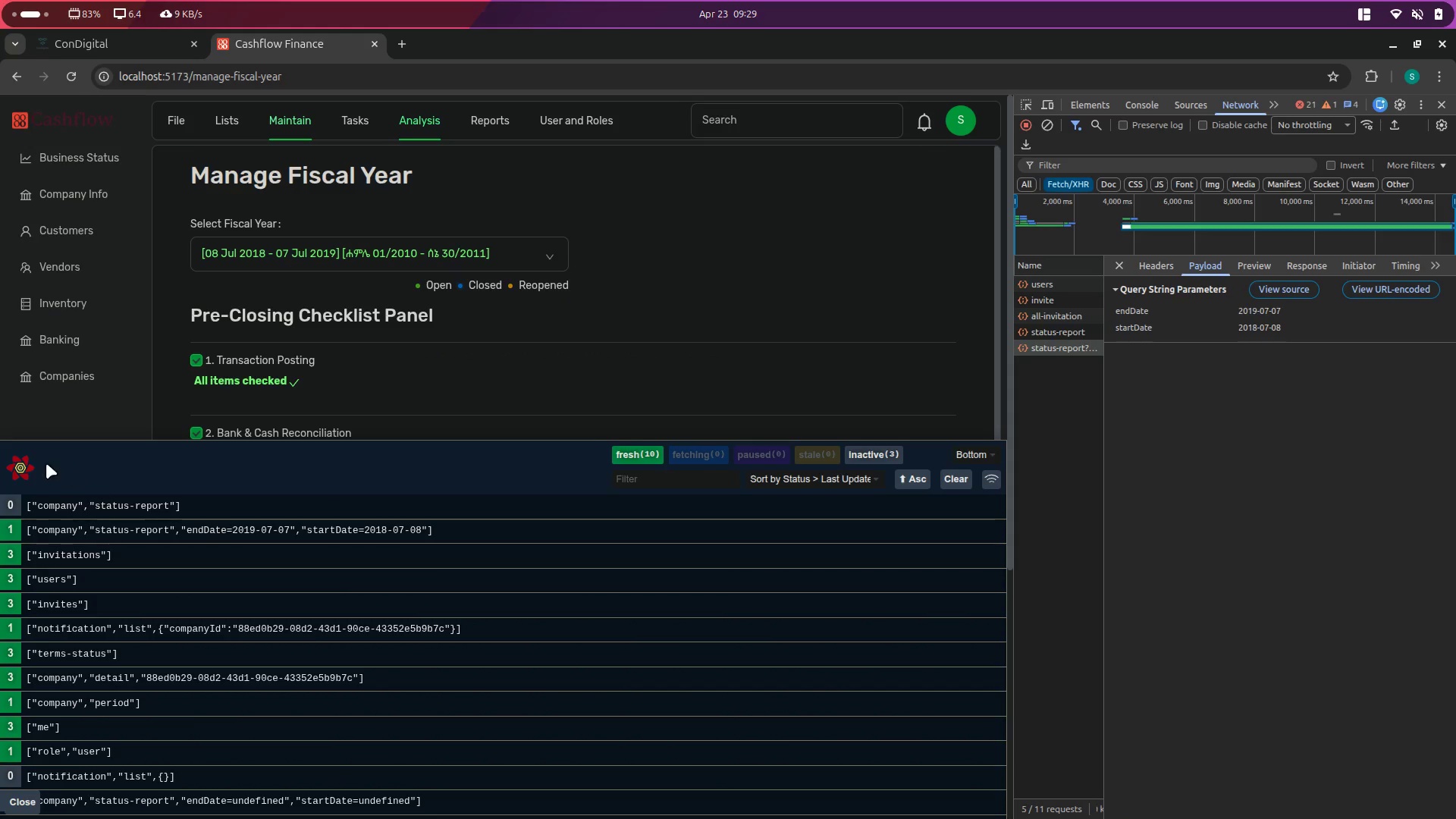 
left_click([20, 464])
 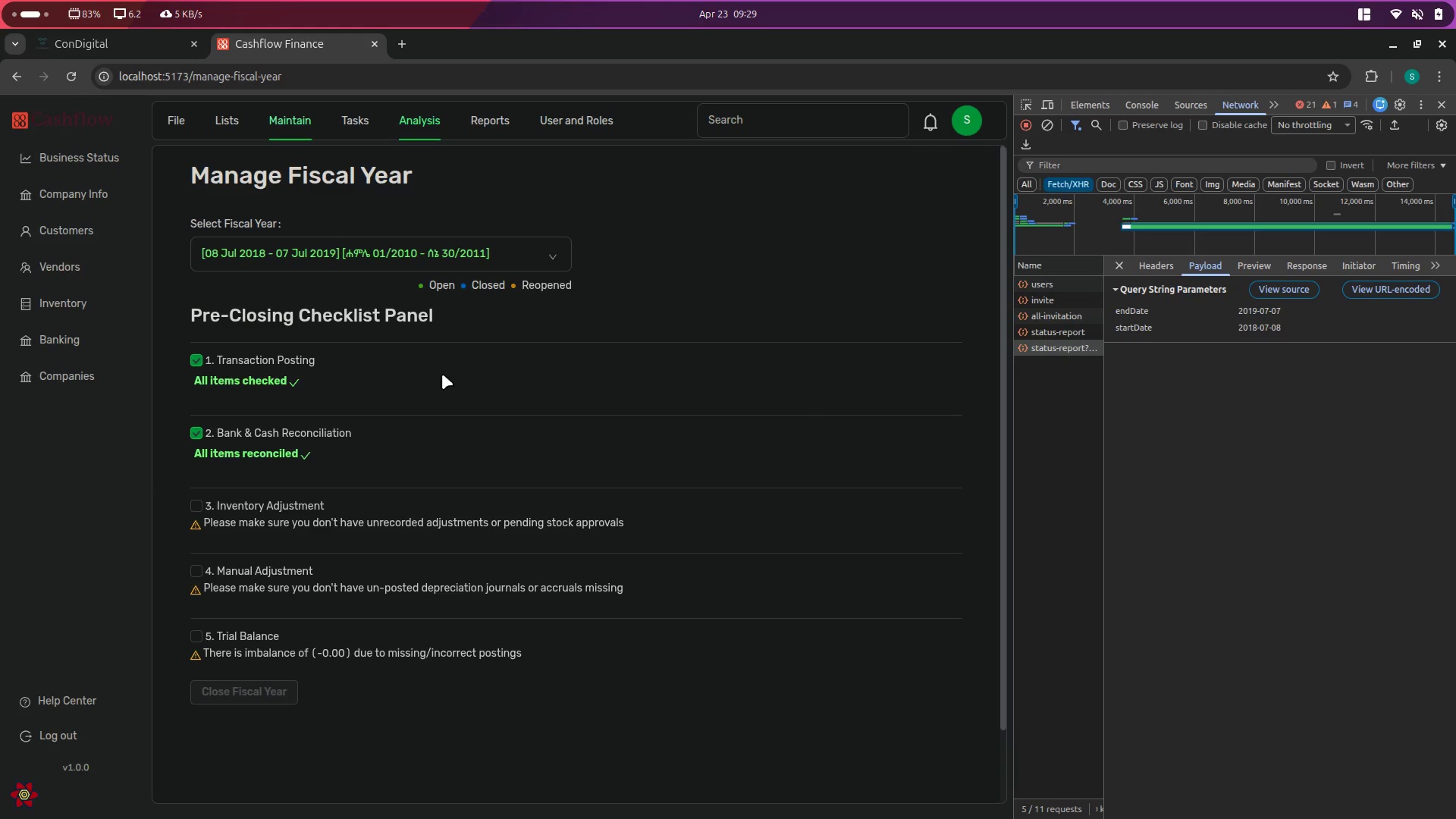 
left_click([352, 258])
 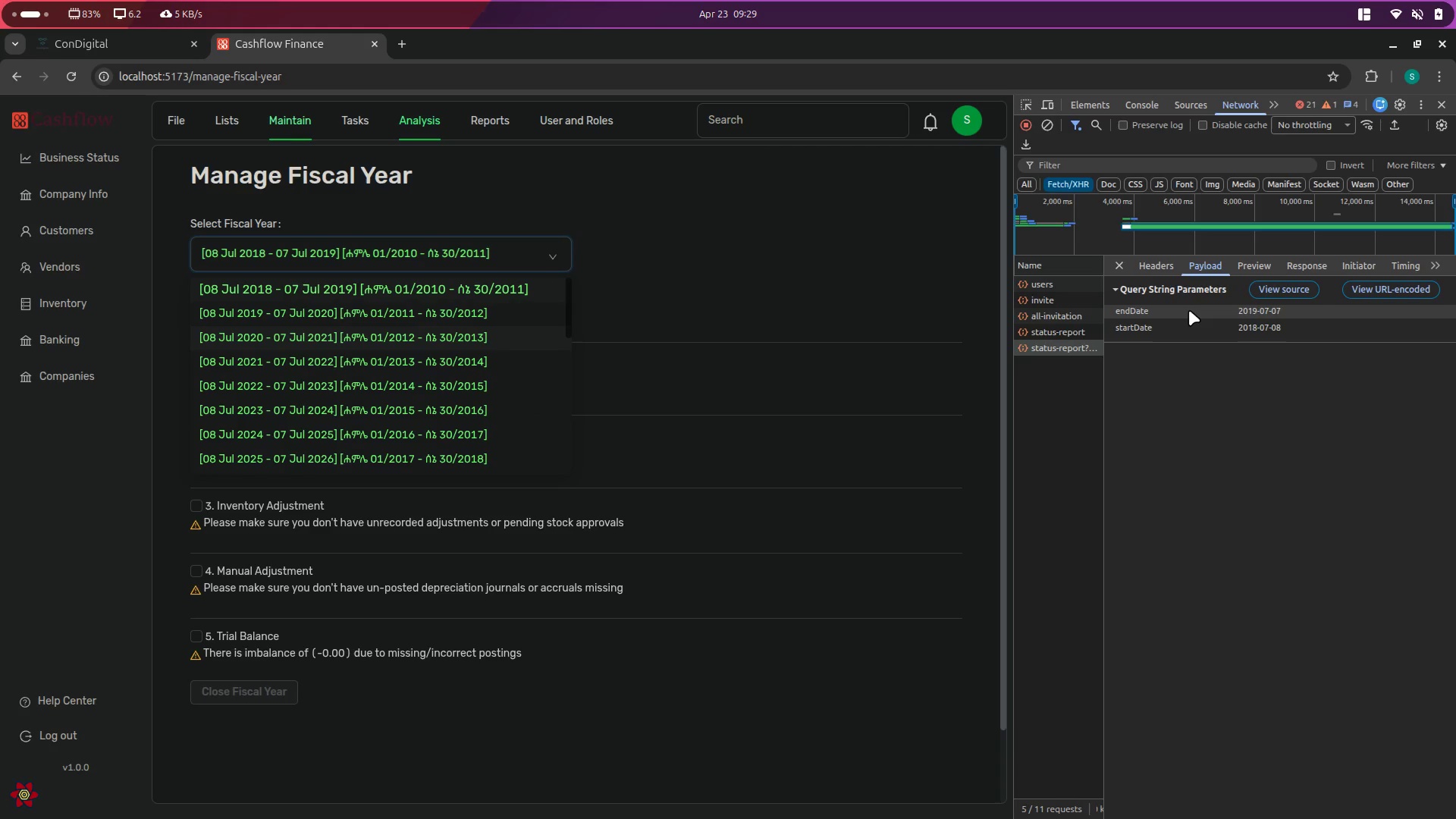 
left_click([365, 431])
 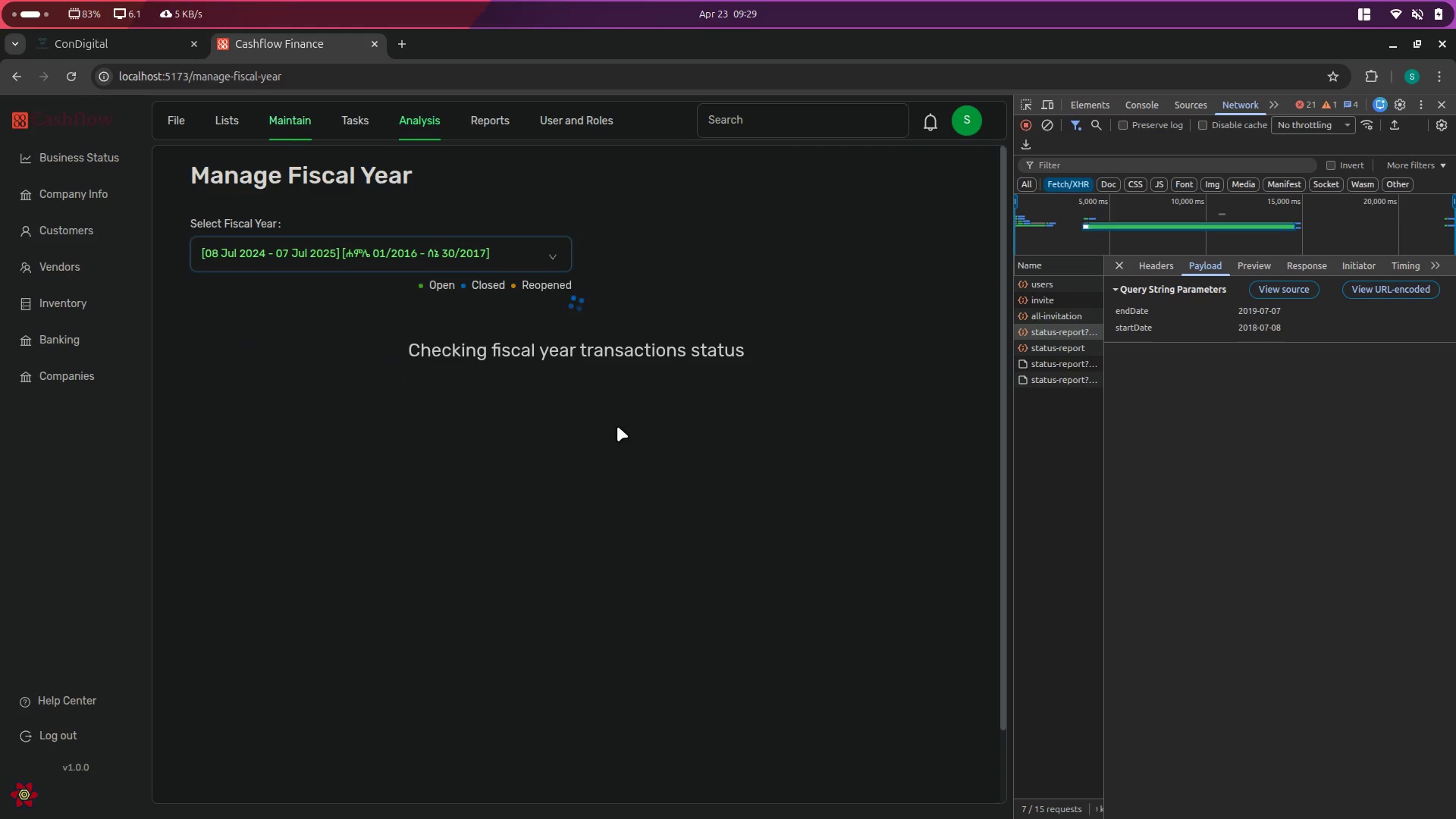 
left_click([1056, 362])
 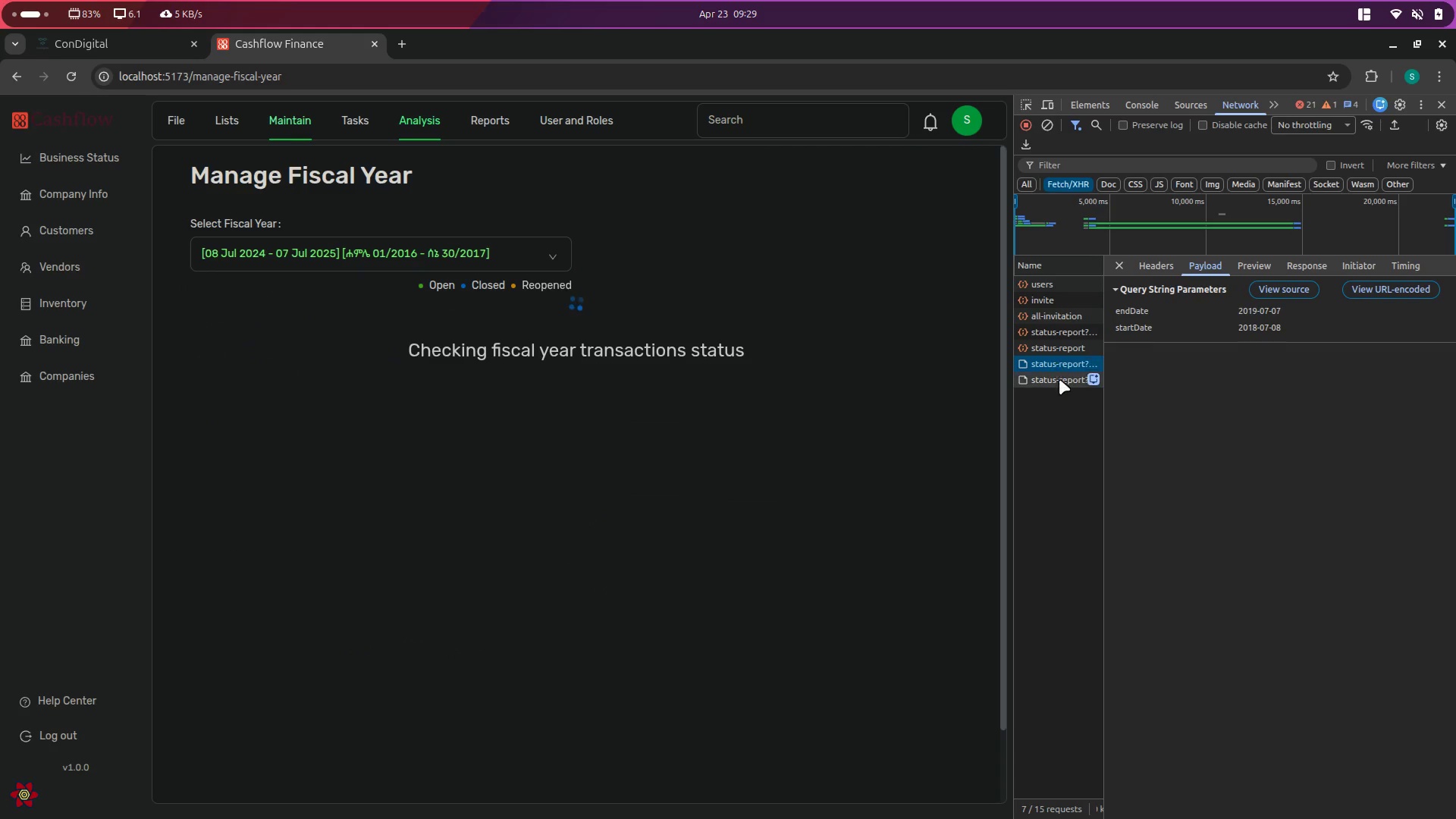 
left_click([1058, 381])
 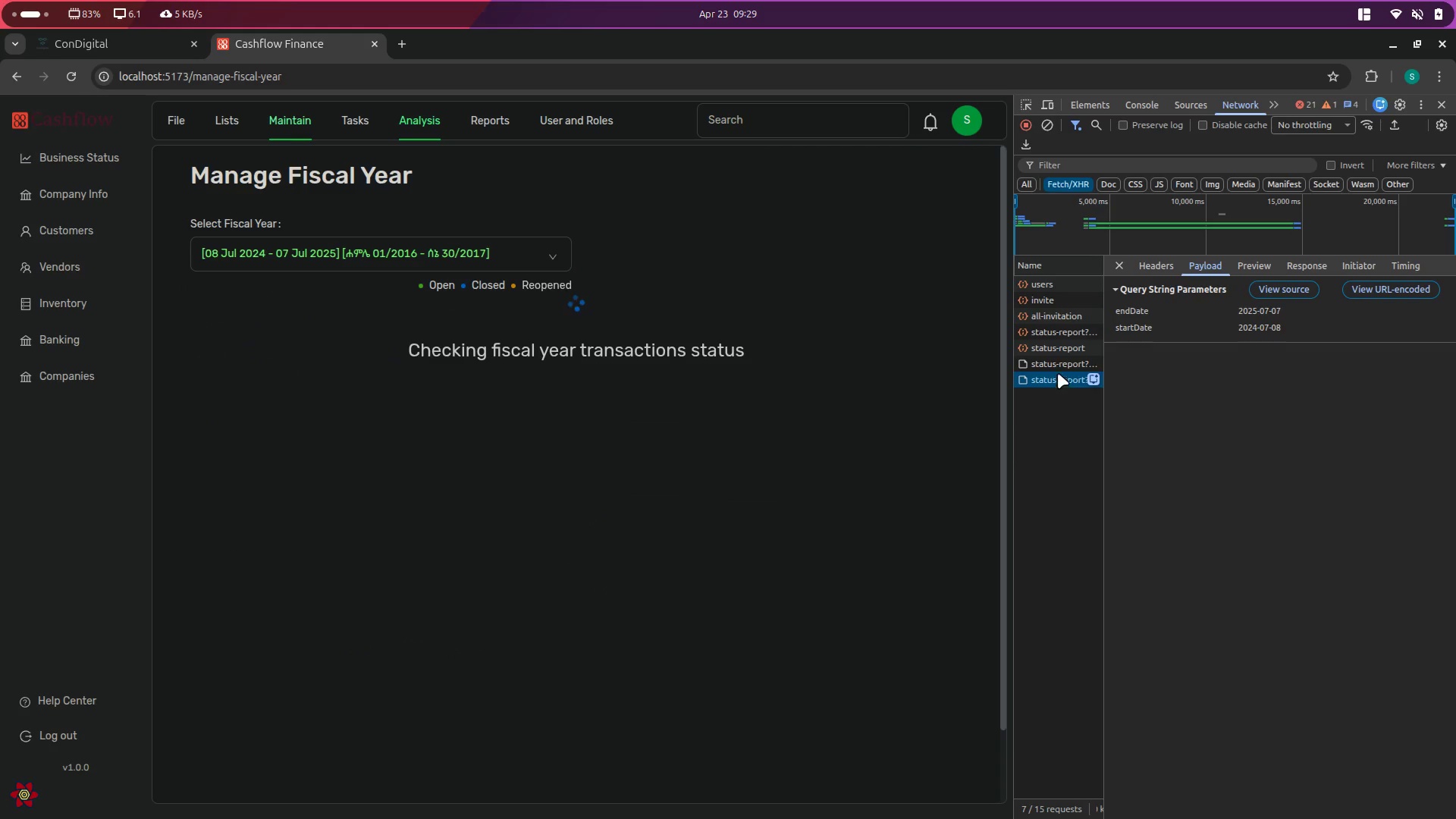 
left_click([1056, 366])
 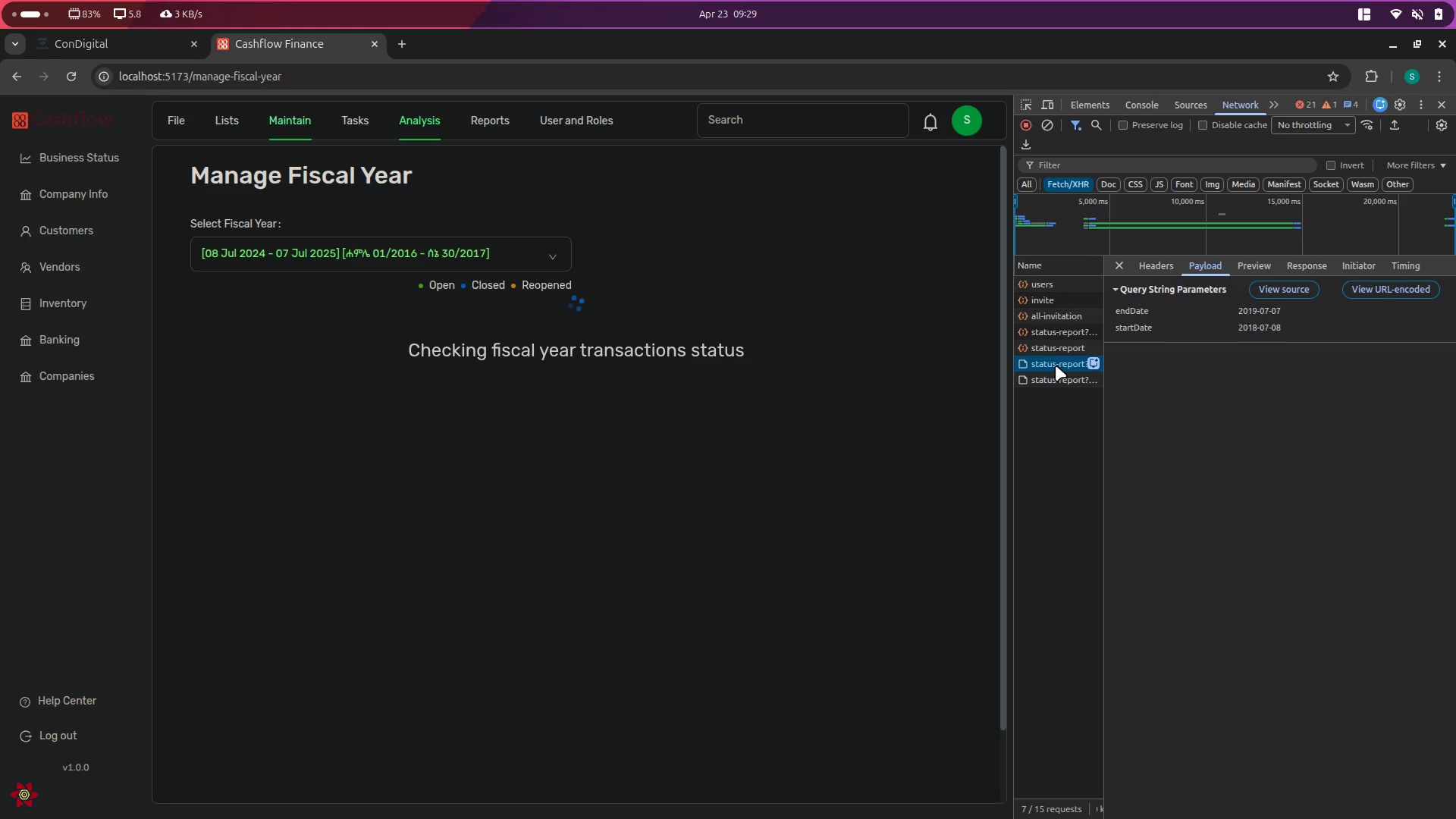 
left_click([1044, 390])
 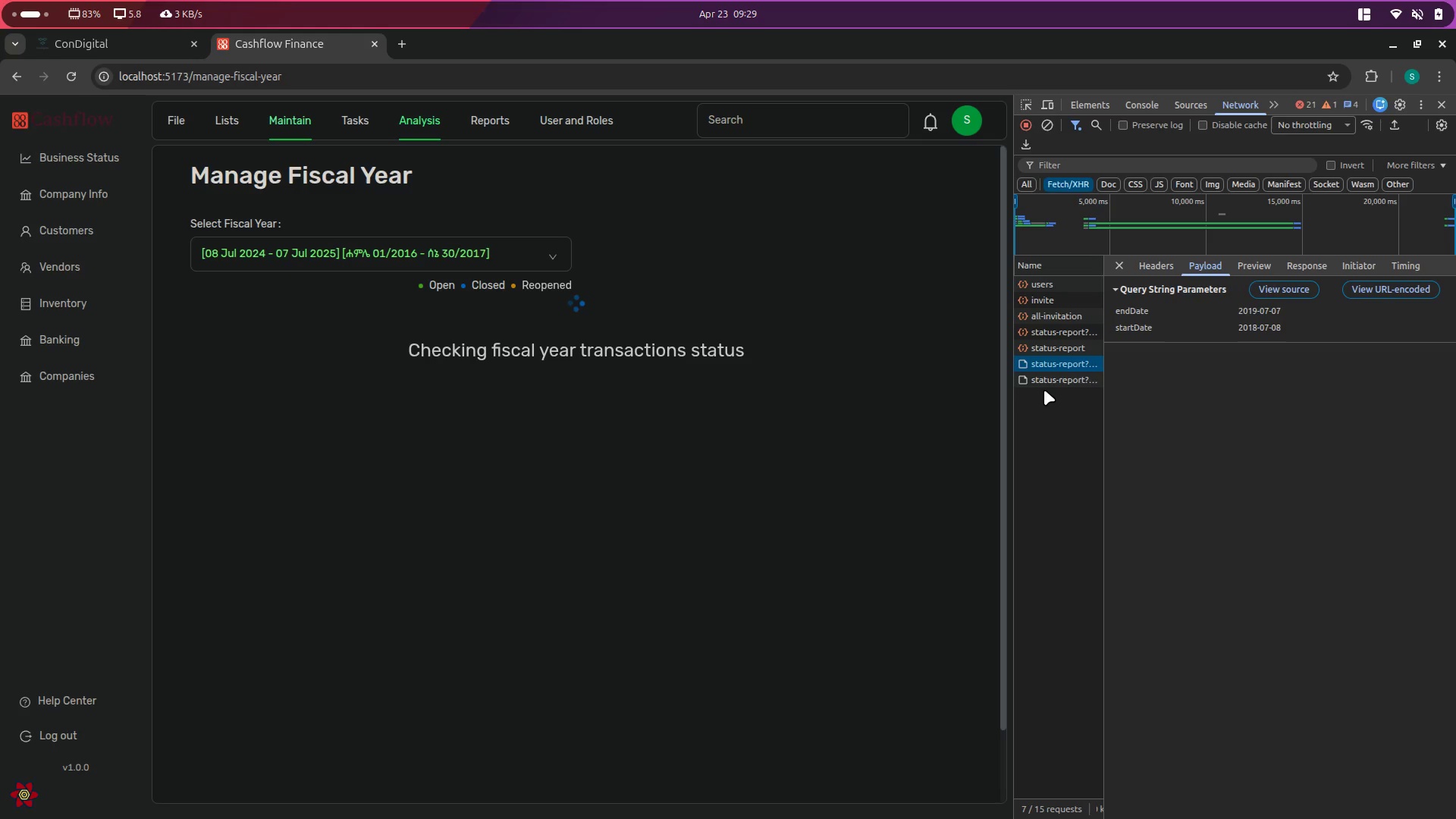 
left_click([1046, 385])
 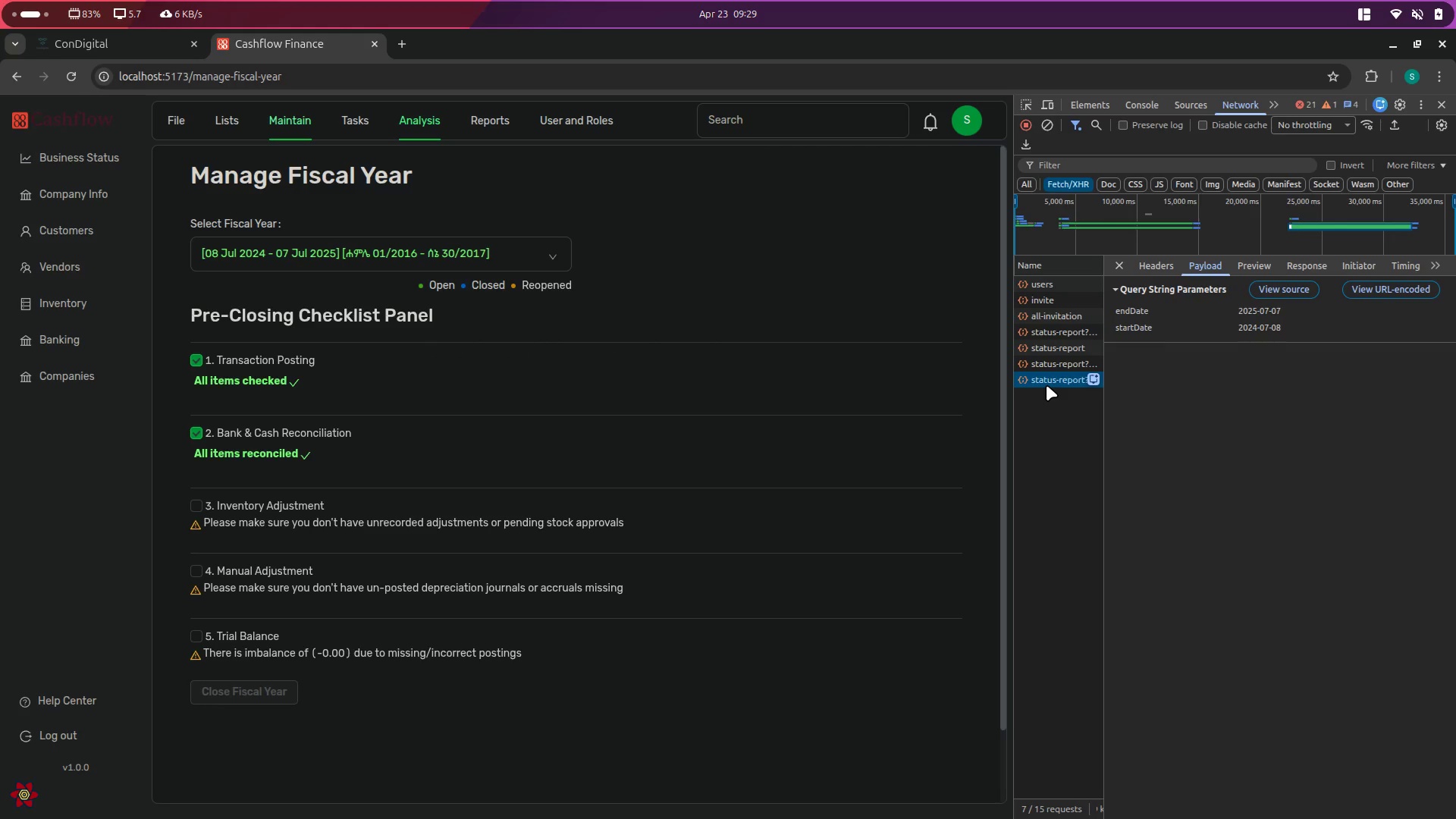 
wait(5.88)
 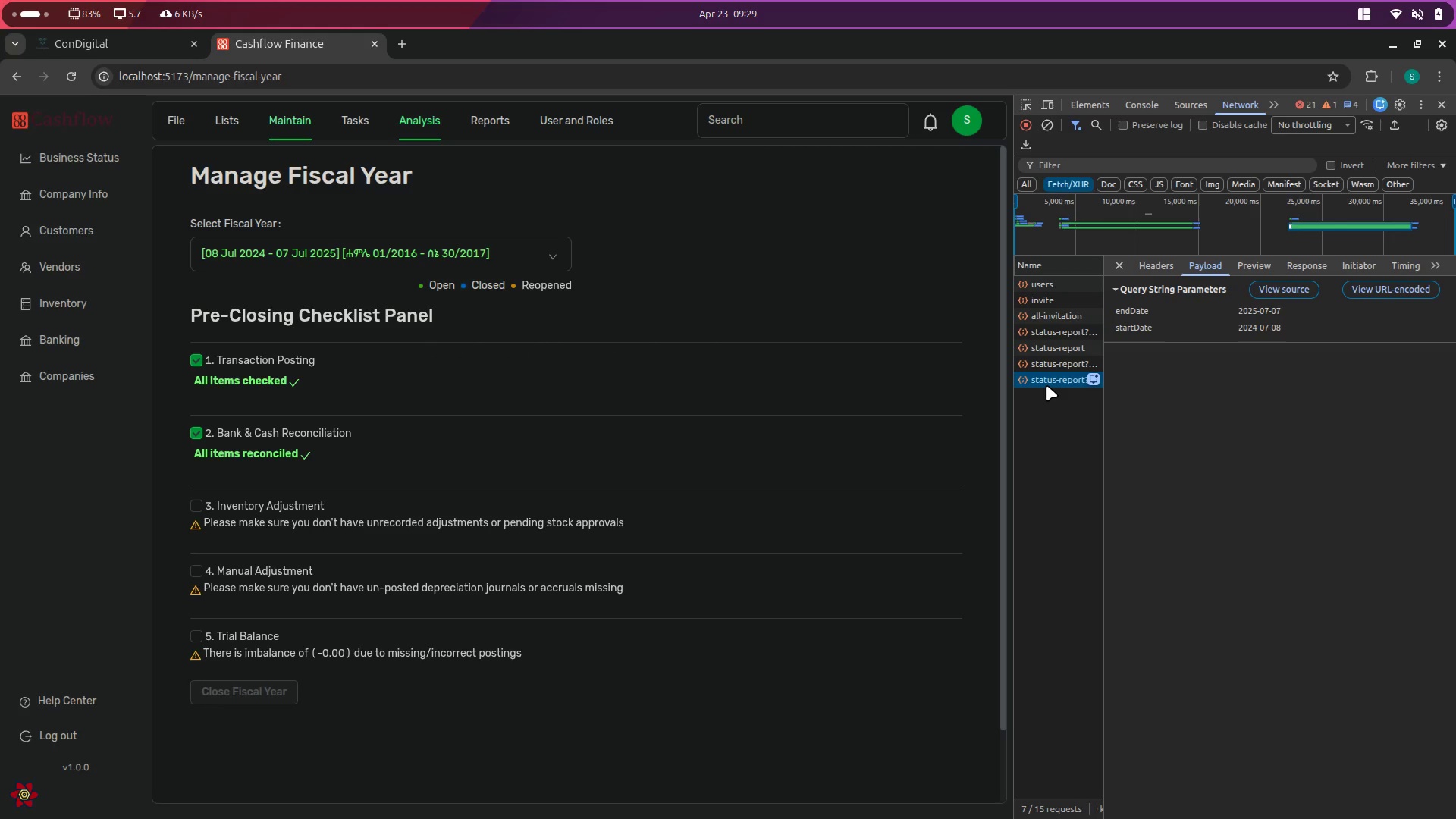 
left_click([1053, 360])
 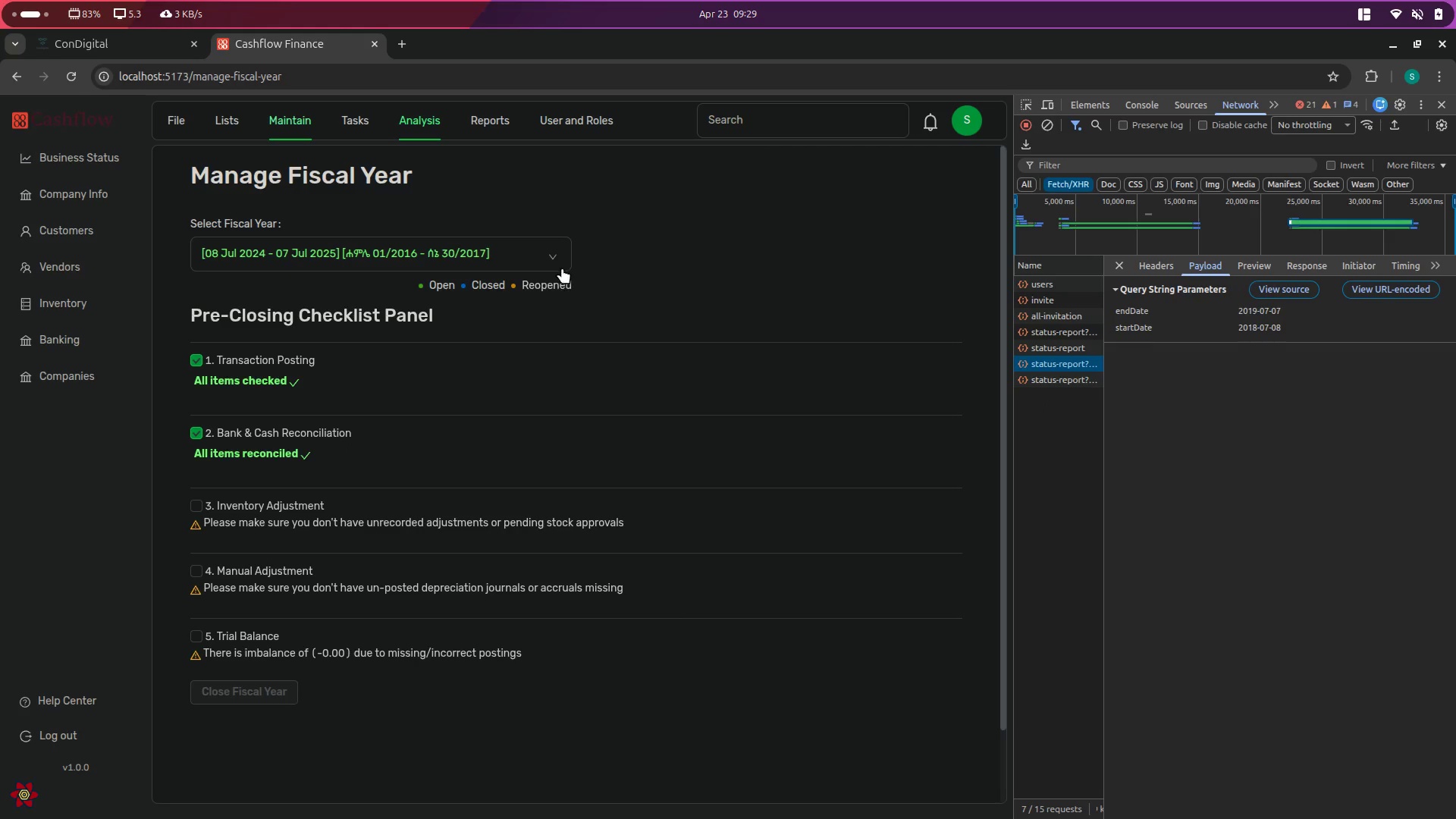 
left_click([494, 258])
 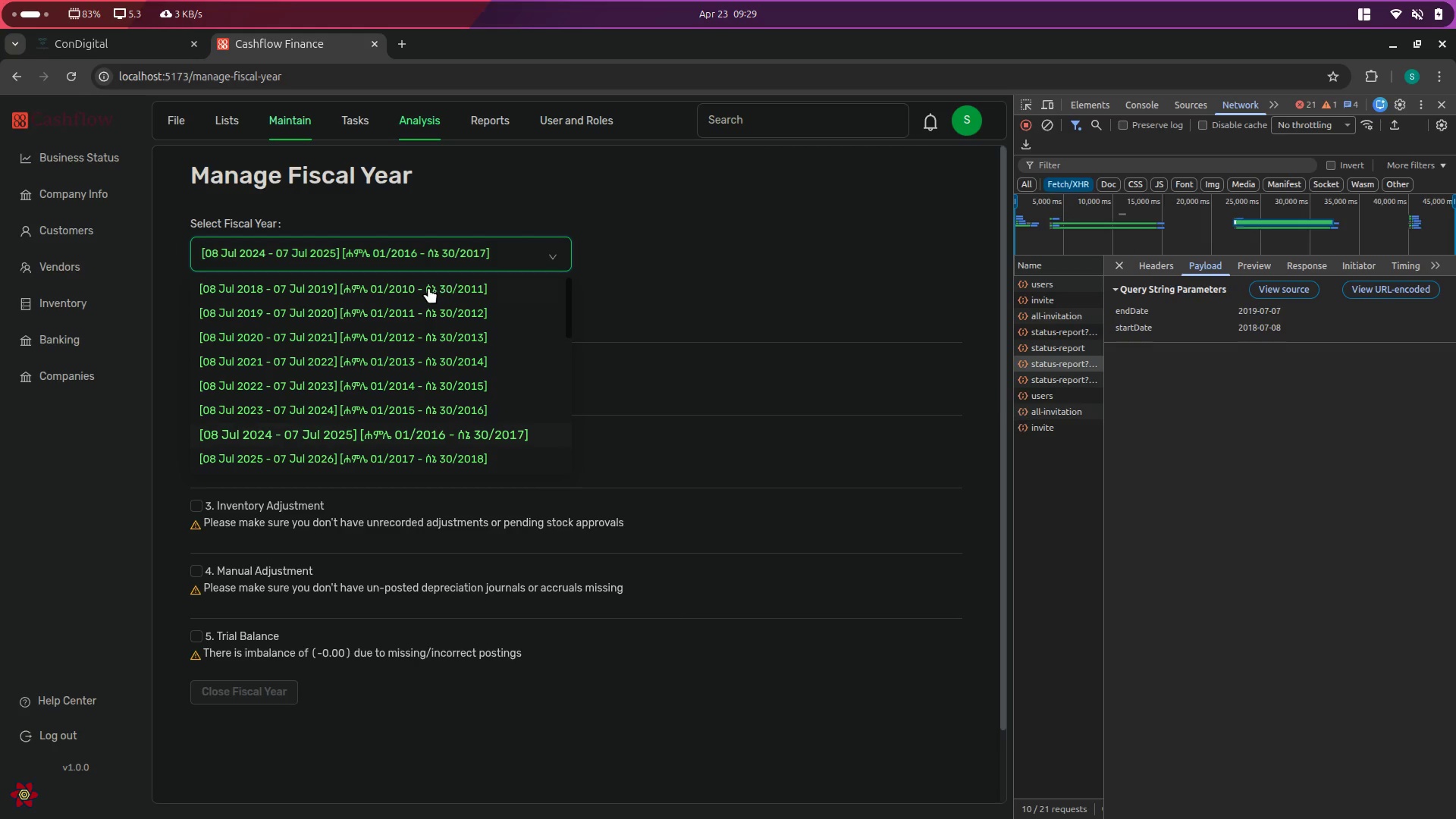 
left_click([421, 288])
 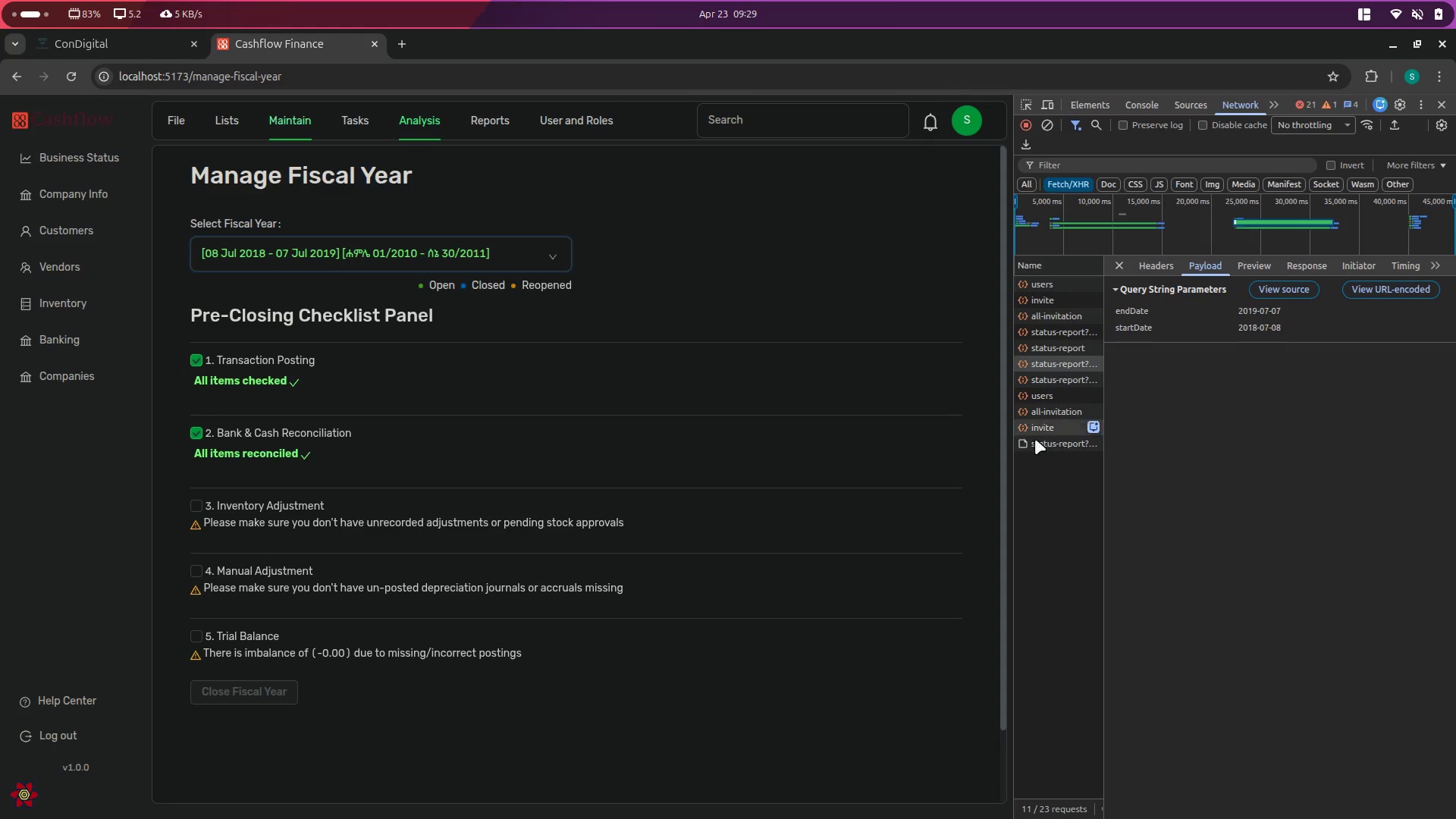 
left_click([1065, 440])
 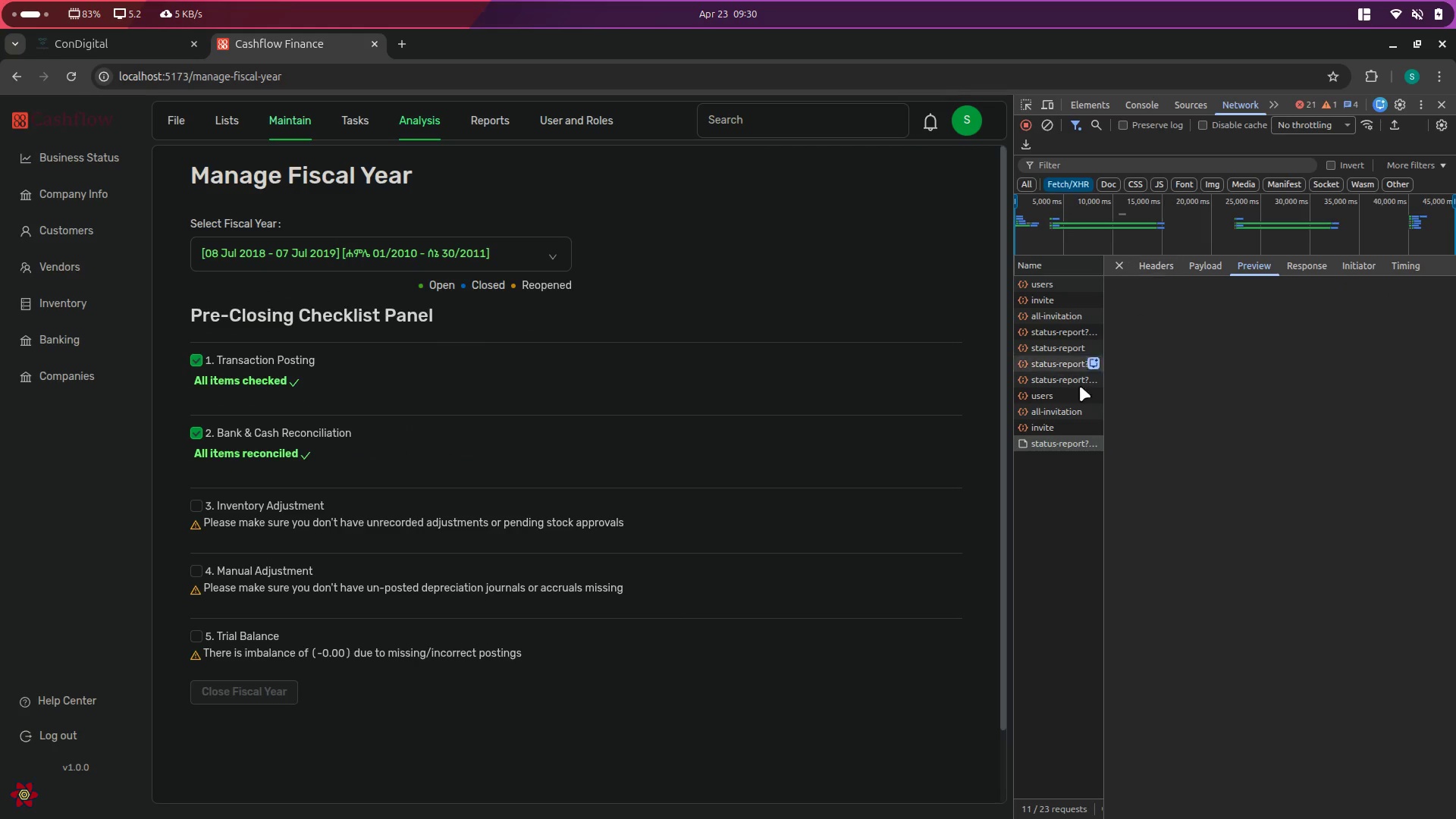 
left_click([1063, 382])
 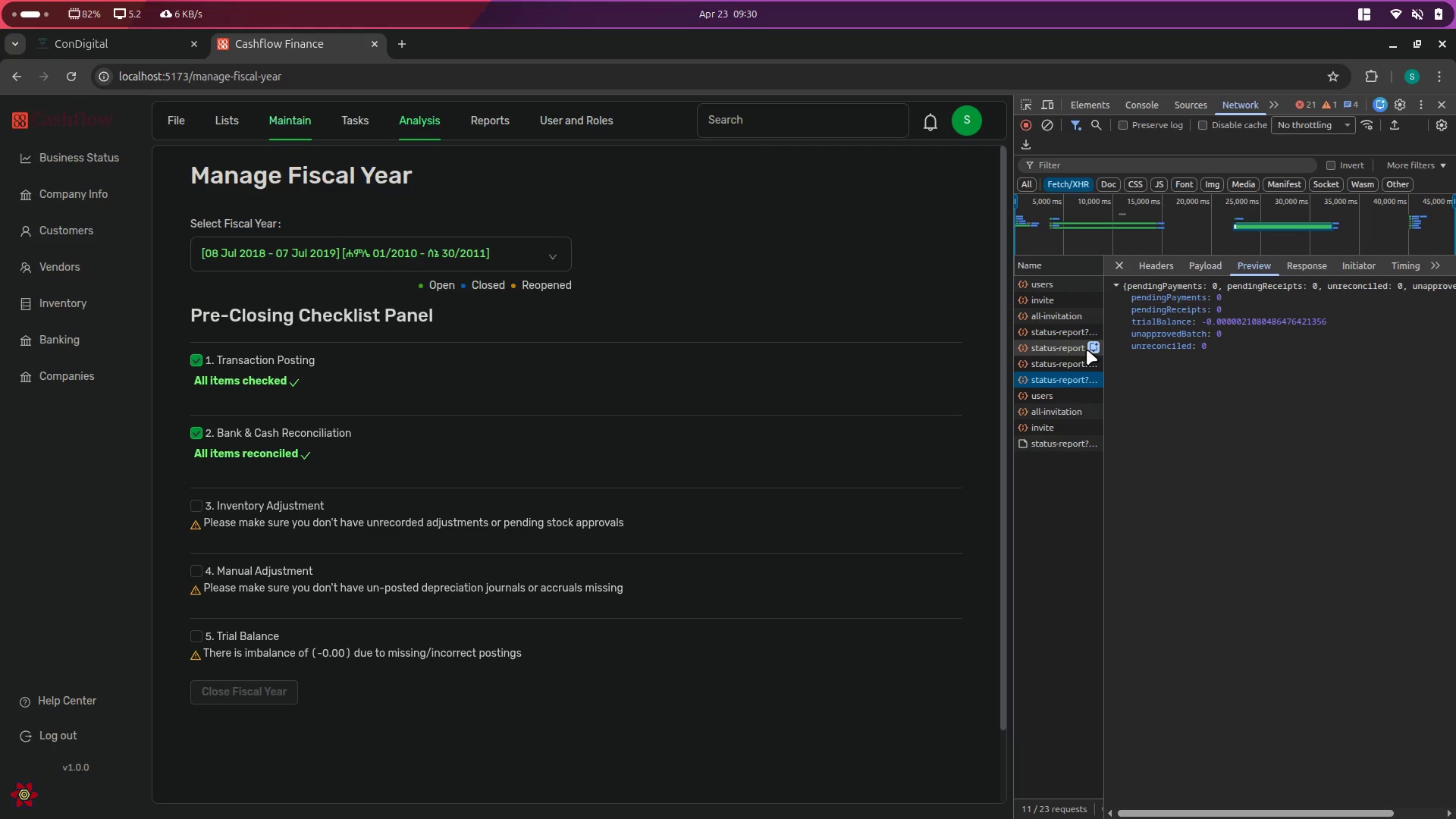 
left_click([1060, 364])
 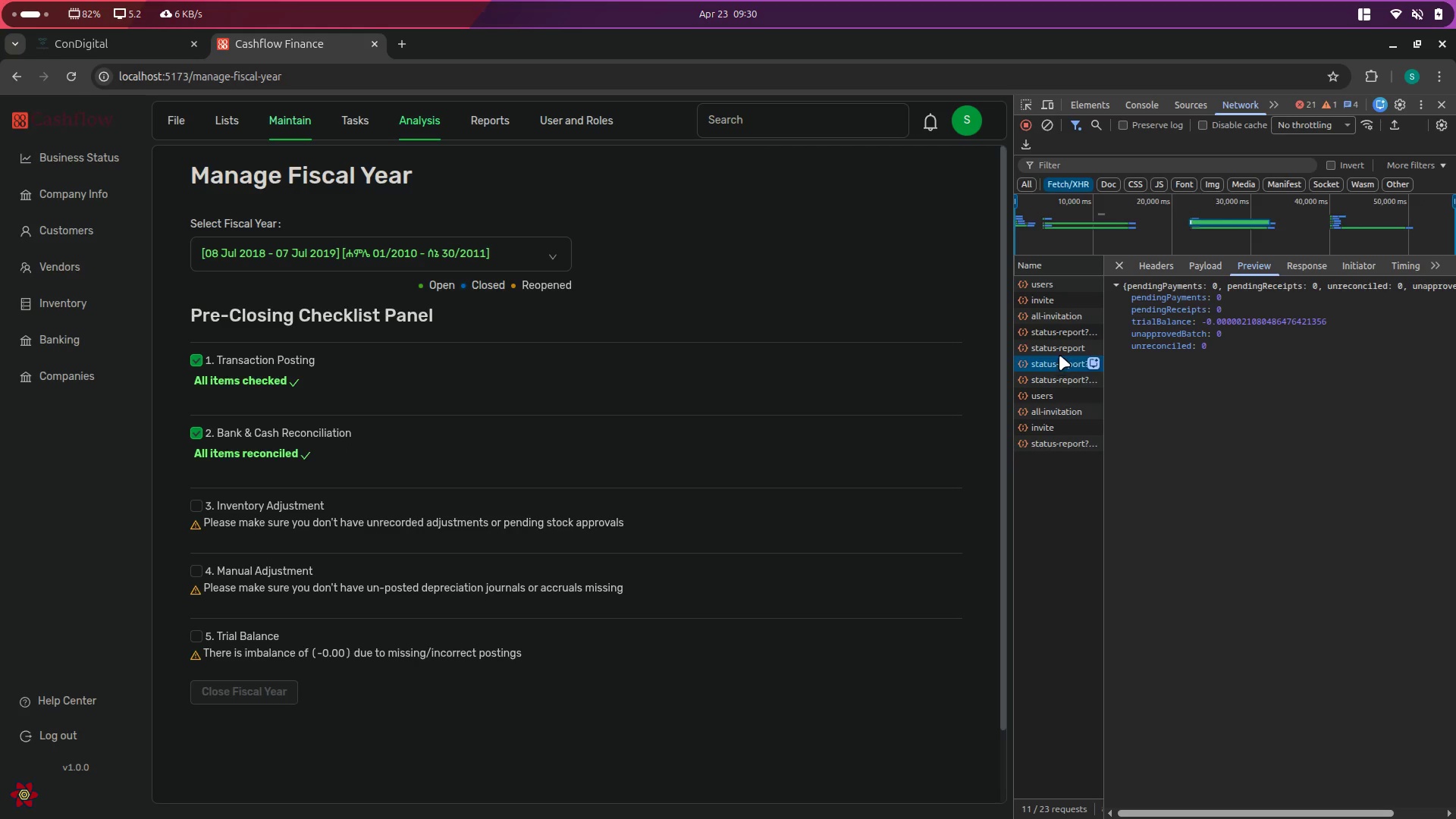 
left_click([1060, 351])
 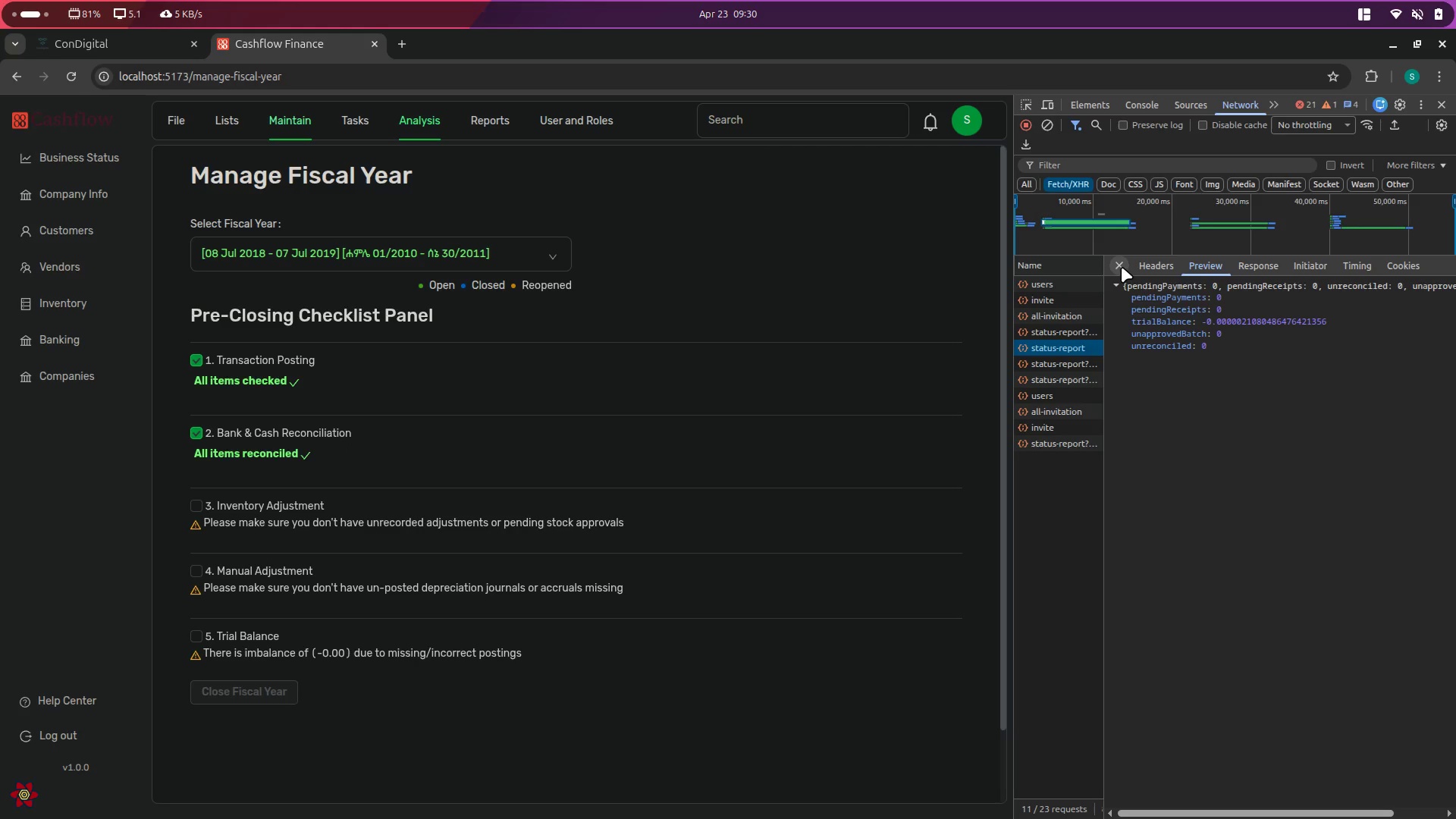 
left_click([1122, 267])
 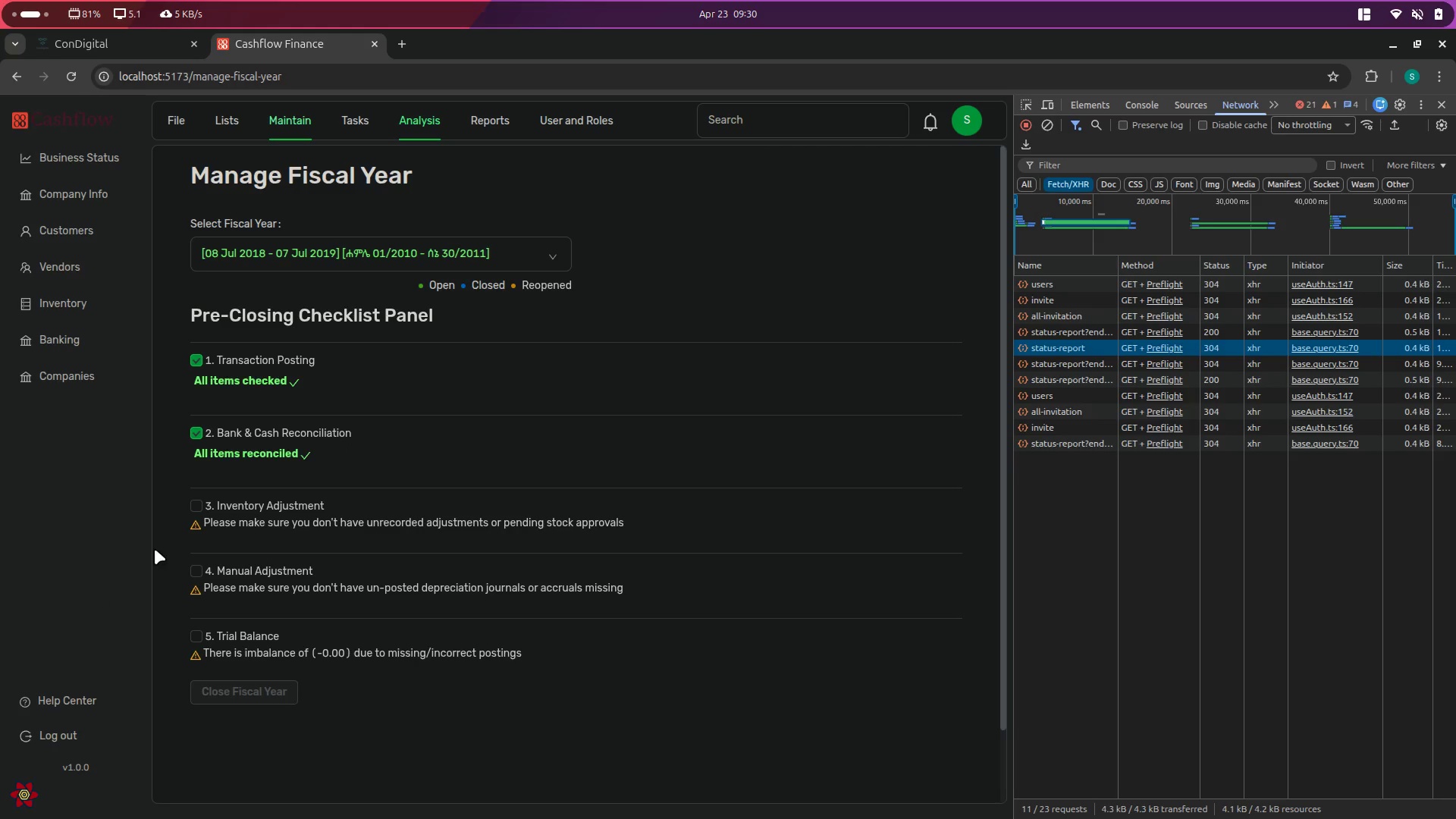 
left_click([196, 504])
 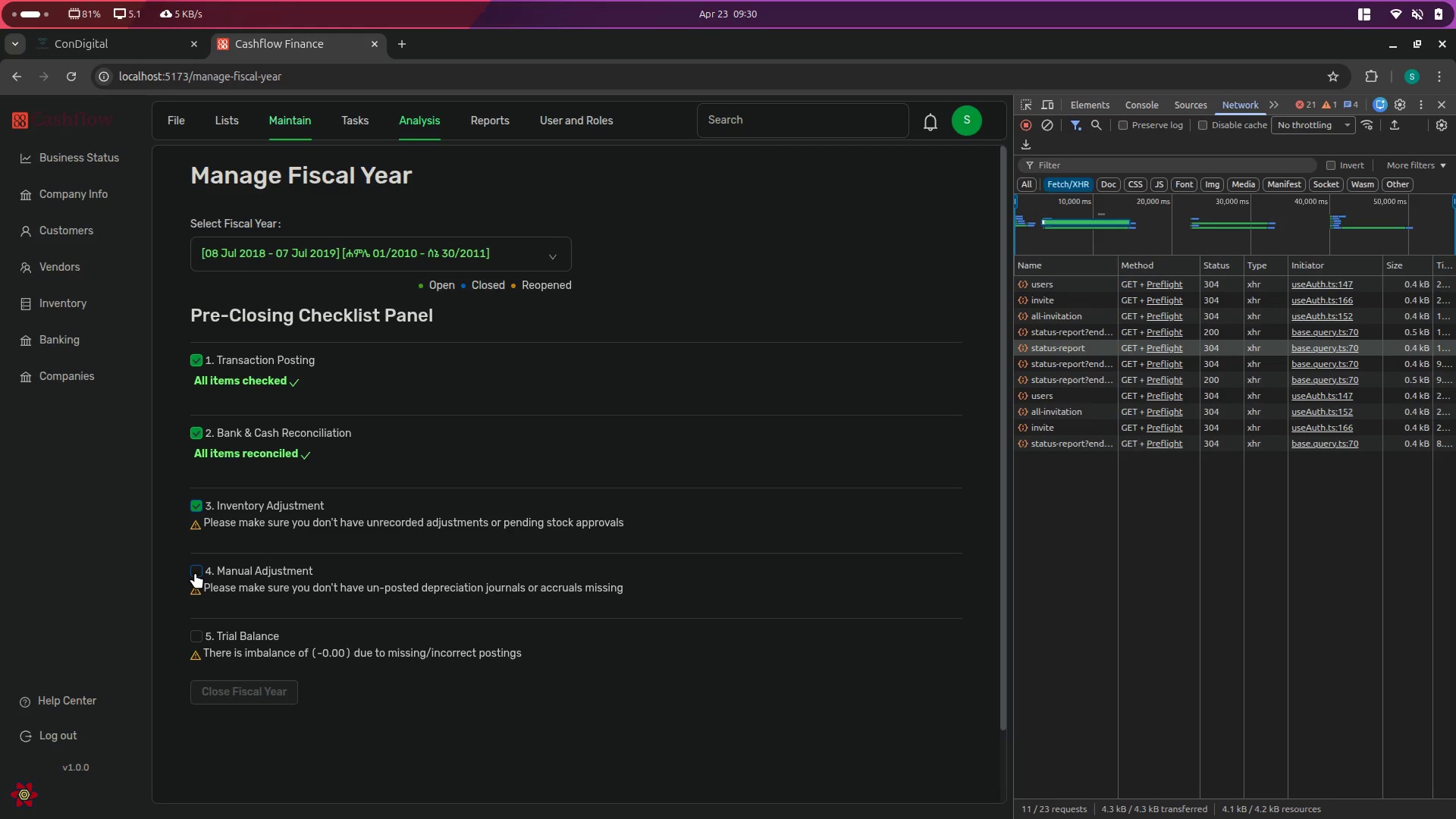 
left_click([195, 573])
 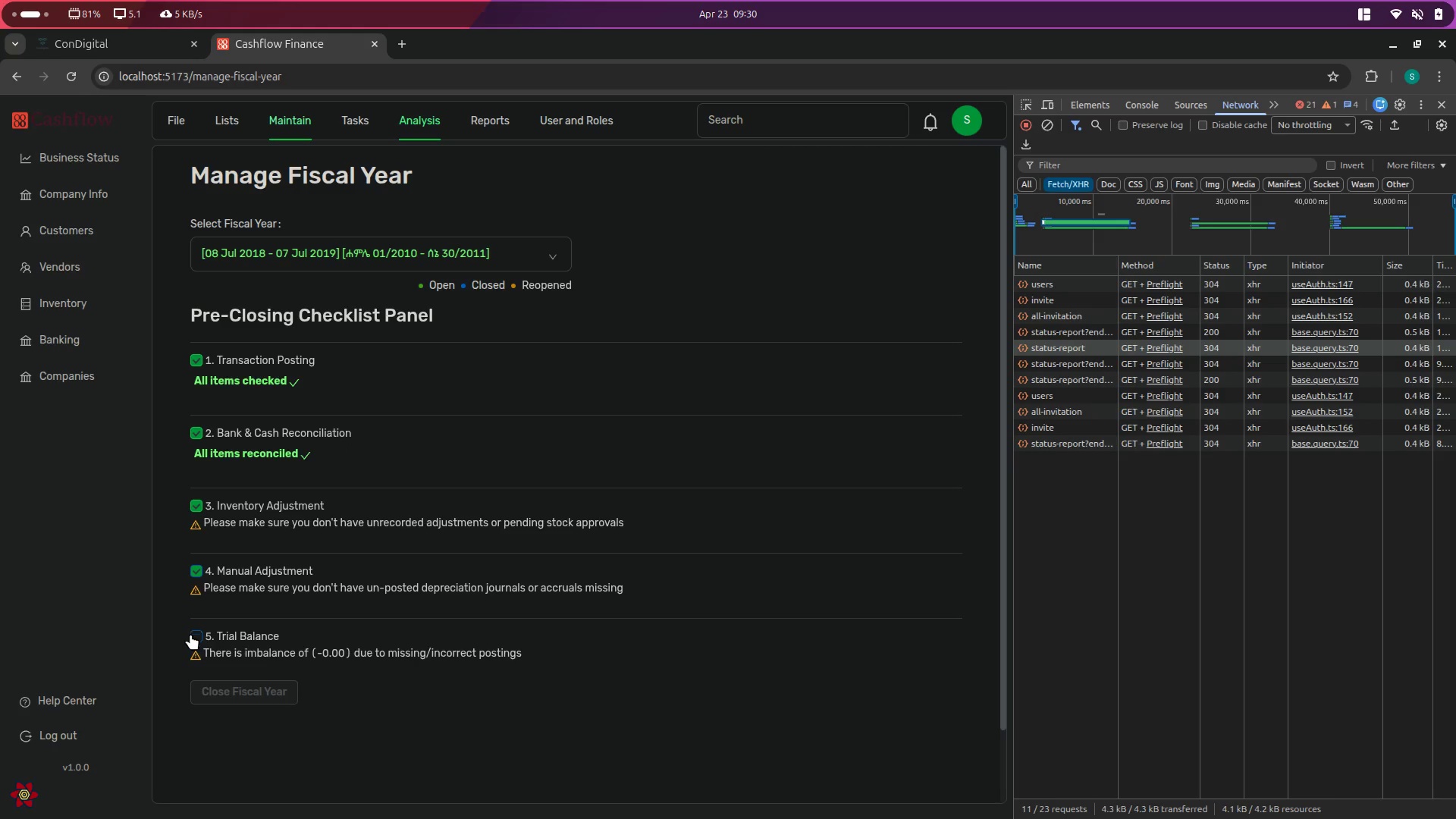 
left_click([191, 635])
 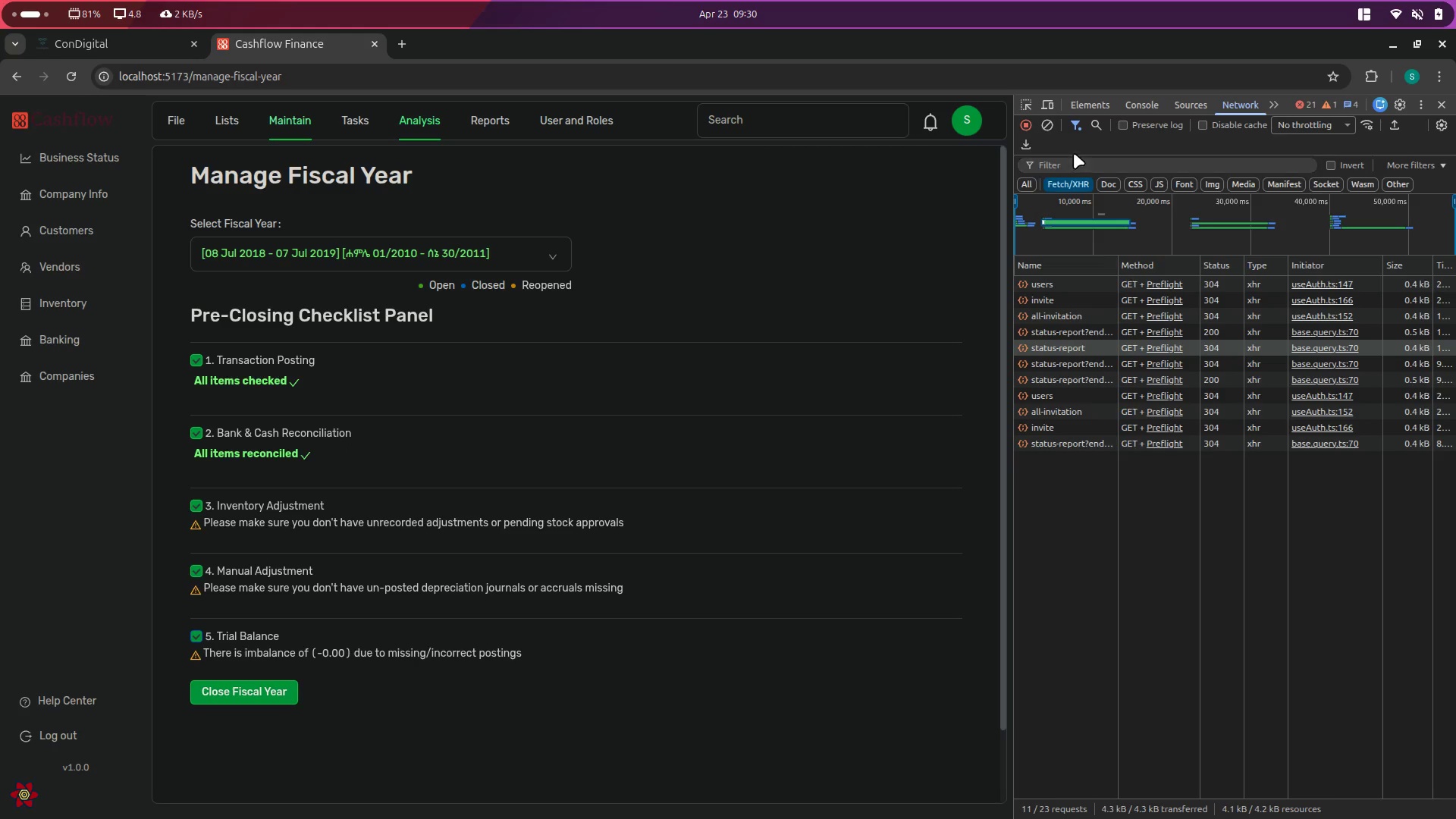 
left_click([1047, 127])
 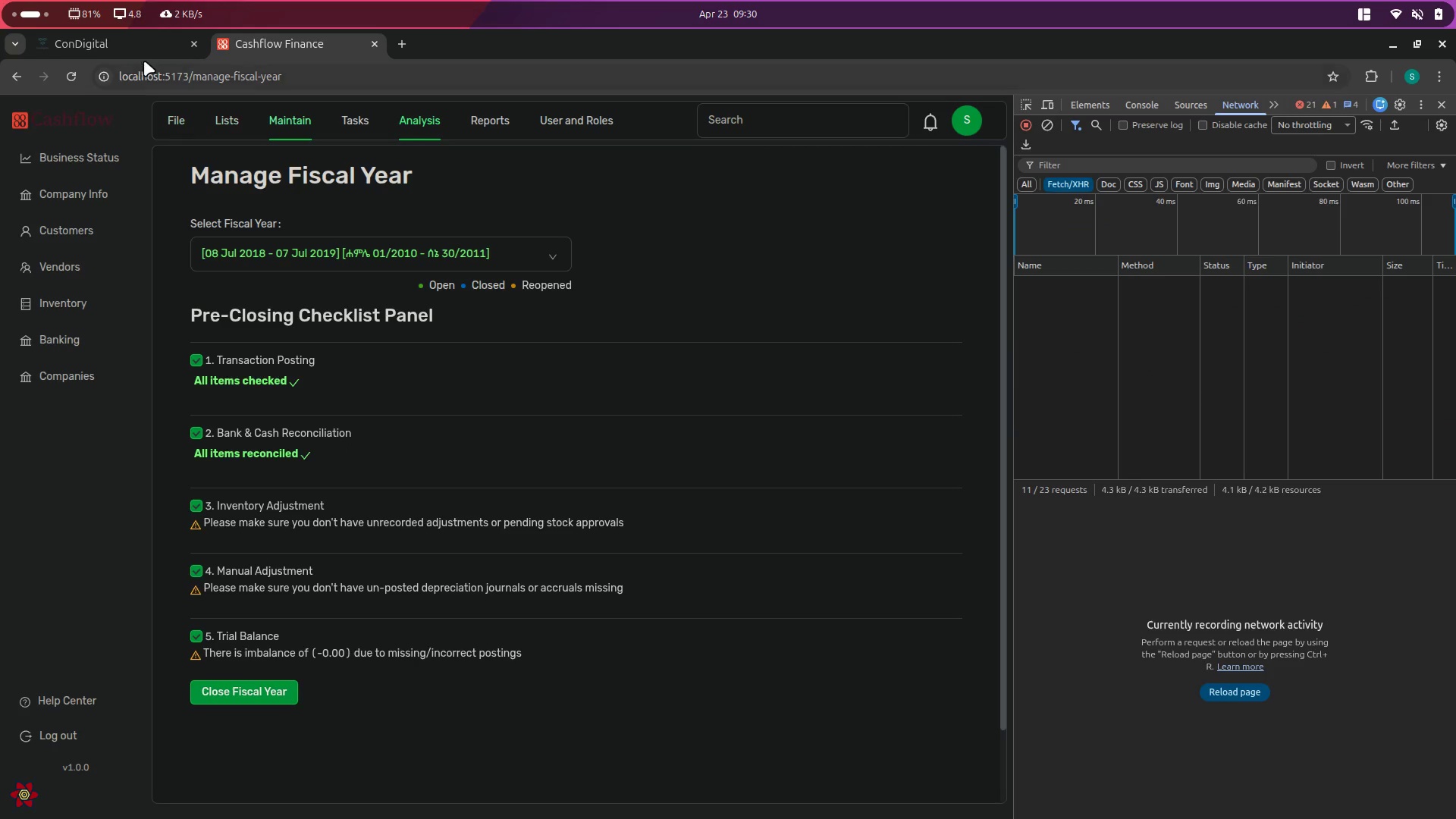 
left_click([110, 44])
 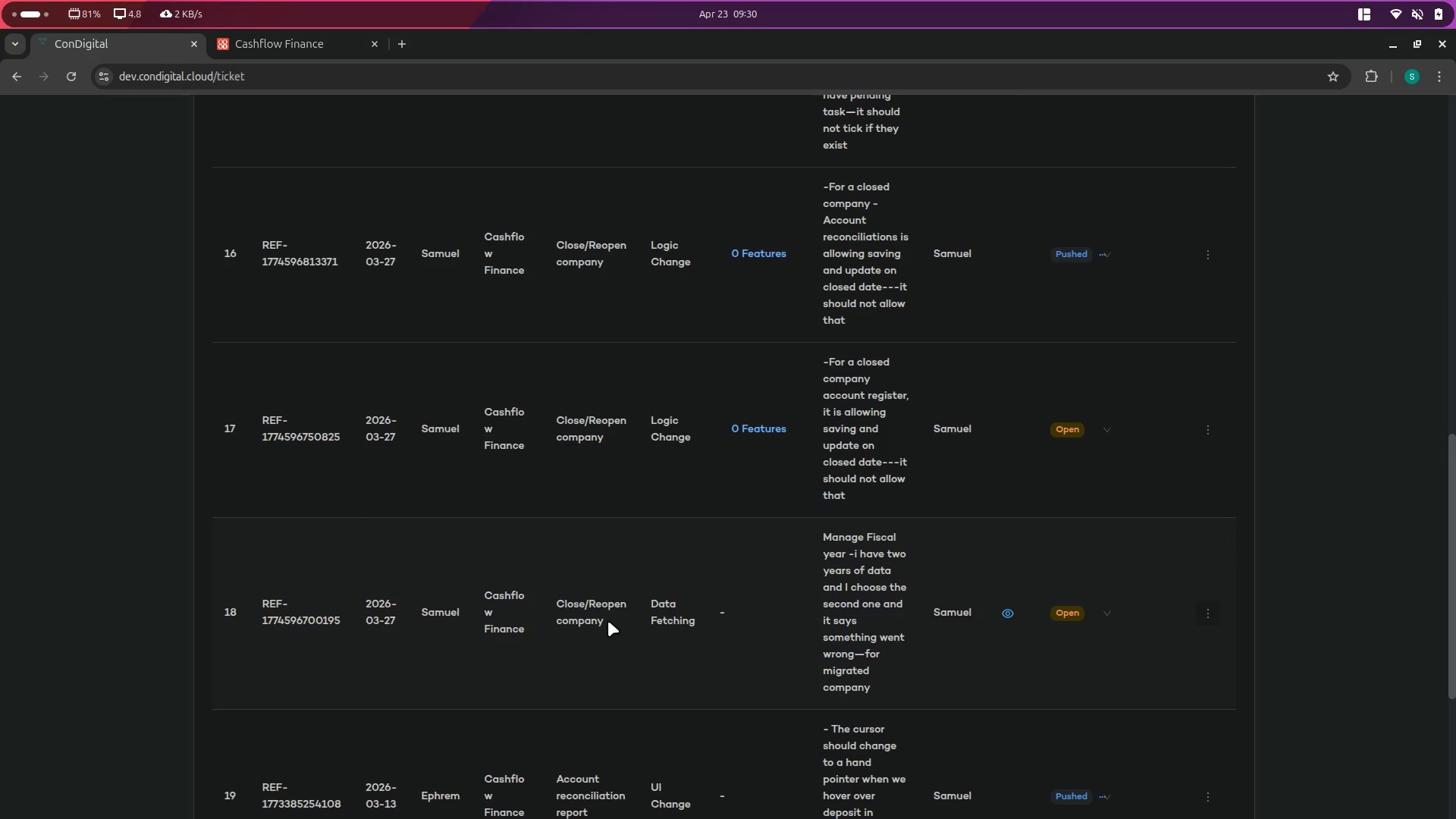 
left_click_drag(start_coordinate=[821, 535], to_coordinate=[876, 711])
 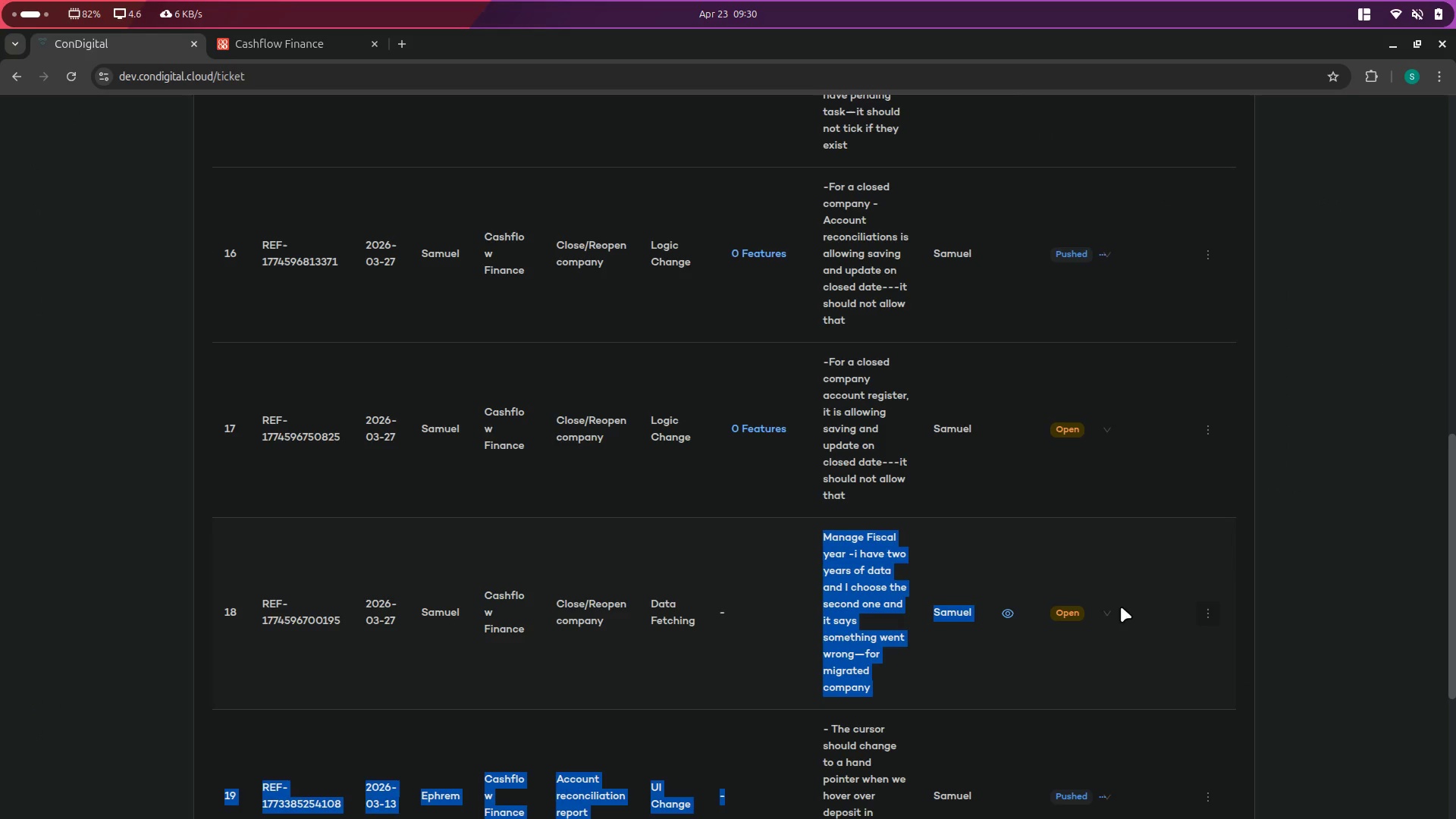 
left_click([1109, 605])
 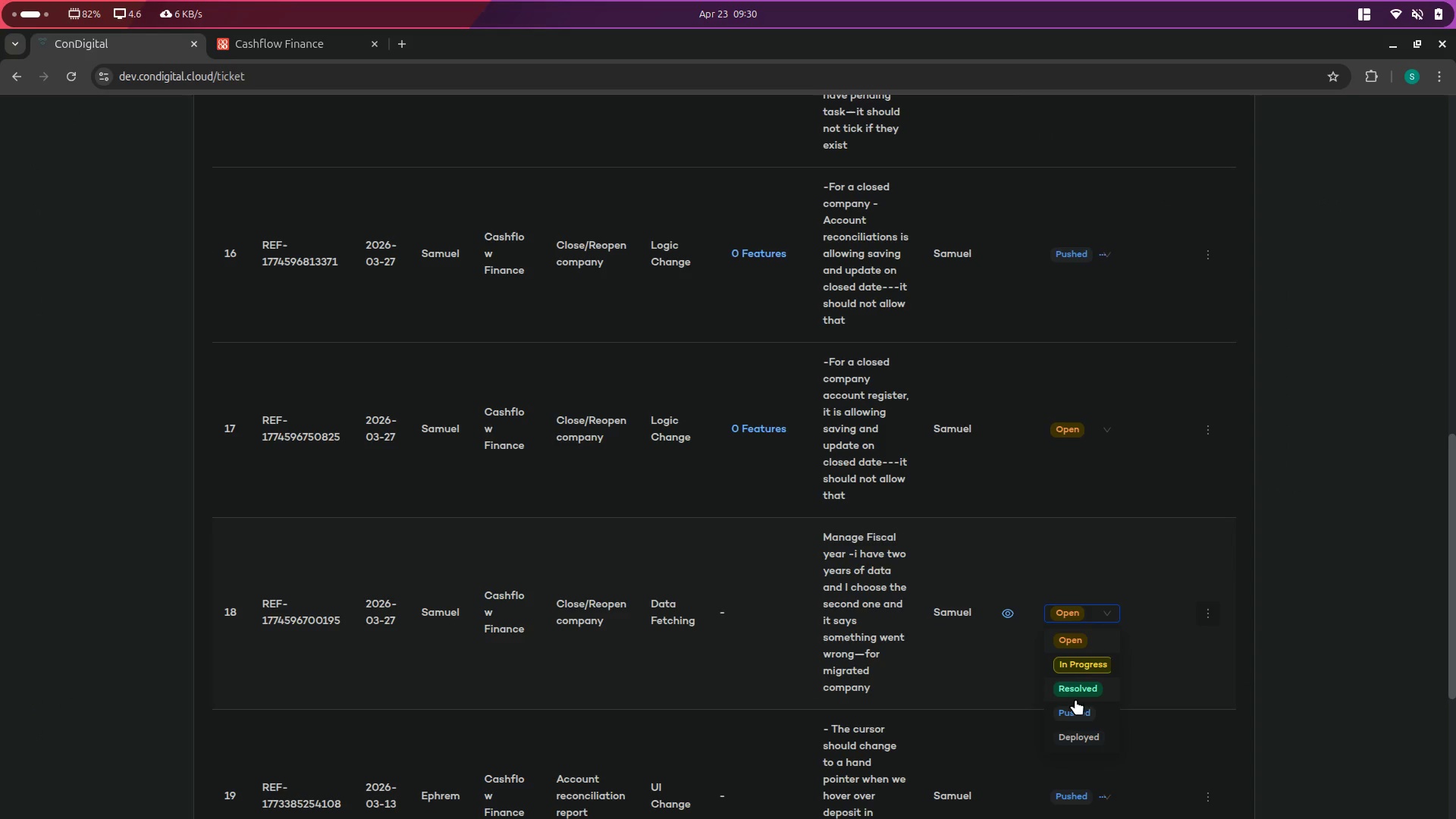 
left_click([1075, 709])
 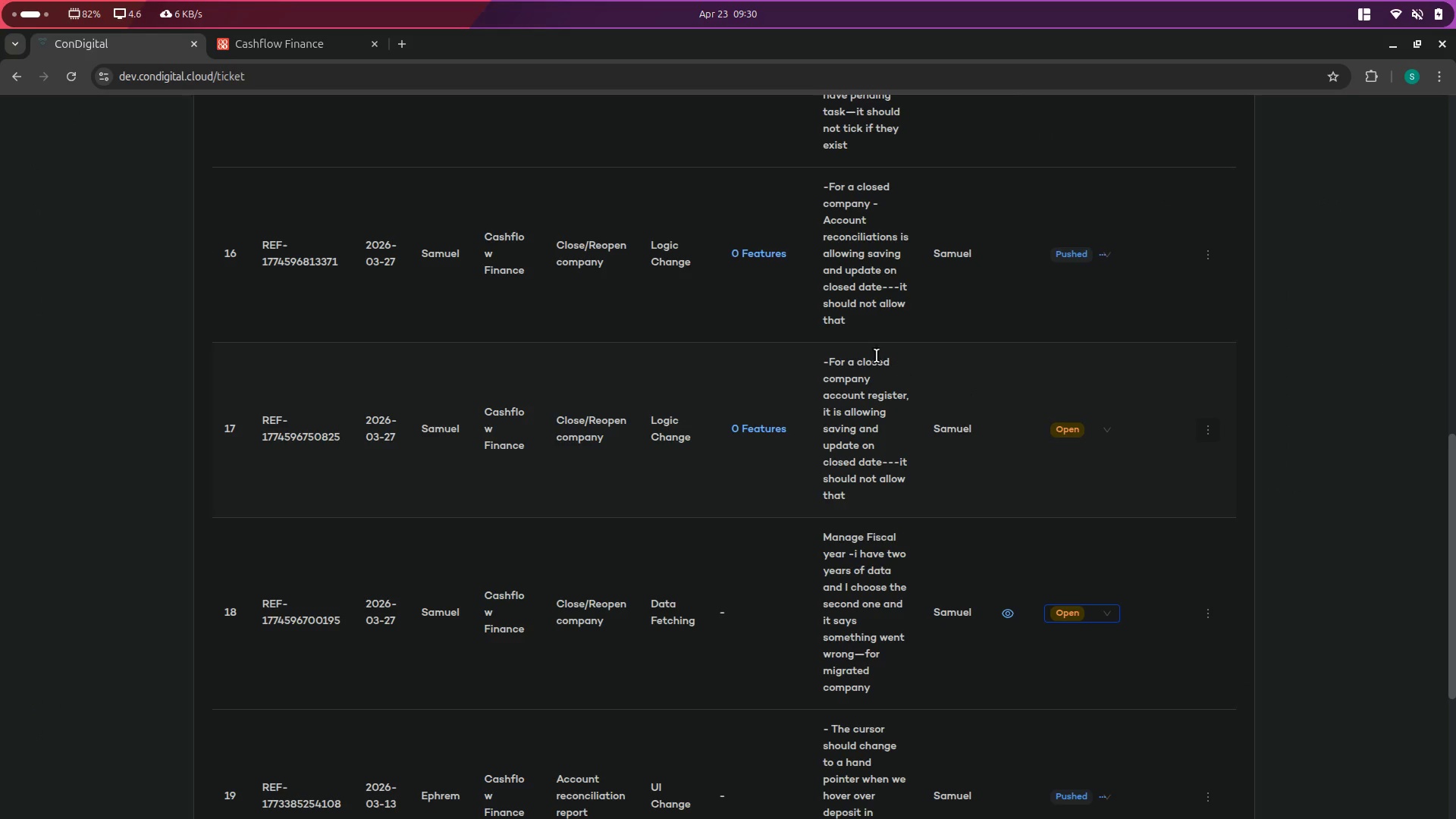 
left_click_drag(start_coordinate=[826, 359], to_coordinate=[871, 493])
 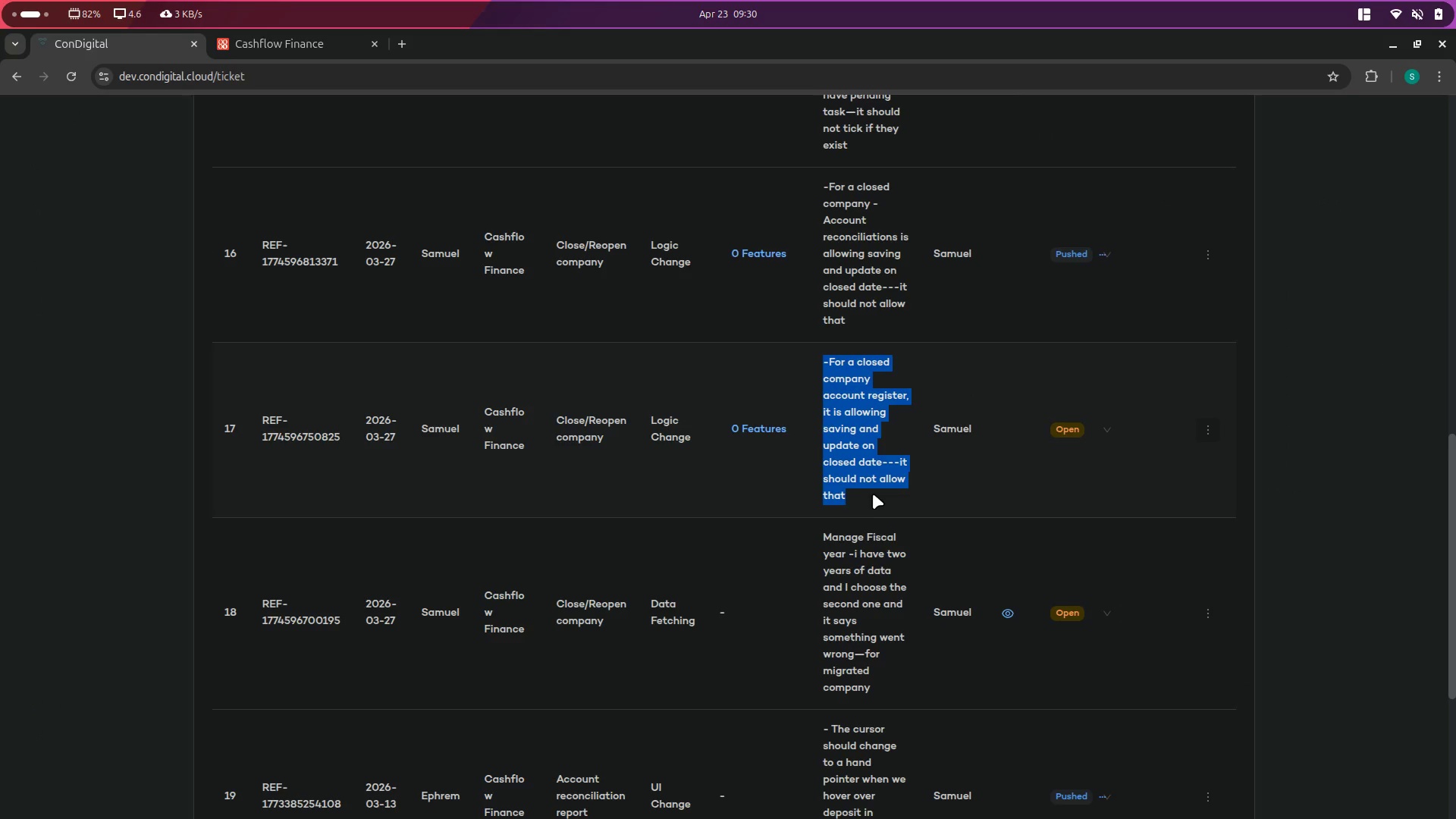 
left_click([873, 494])
 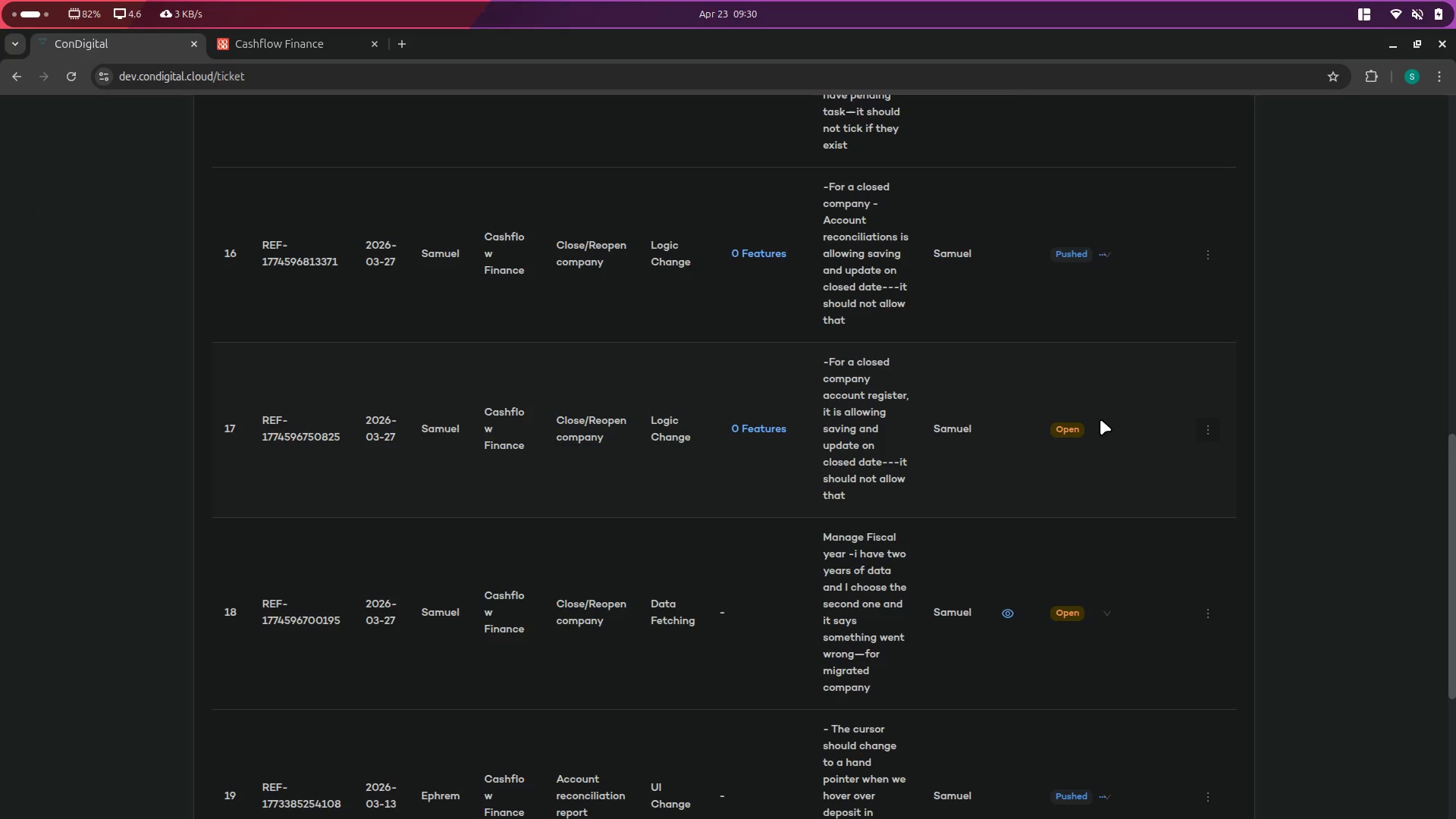 
left_click([1094, 421])
 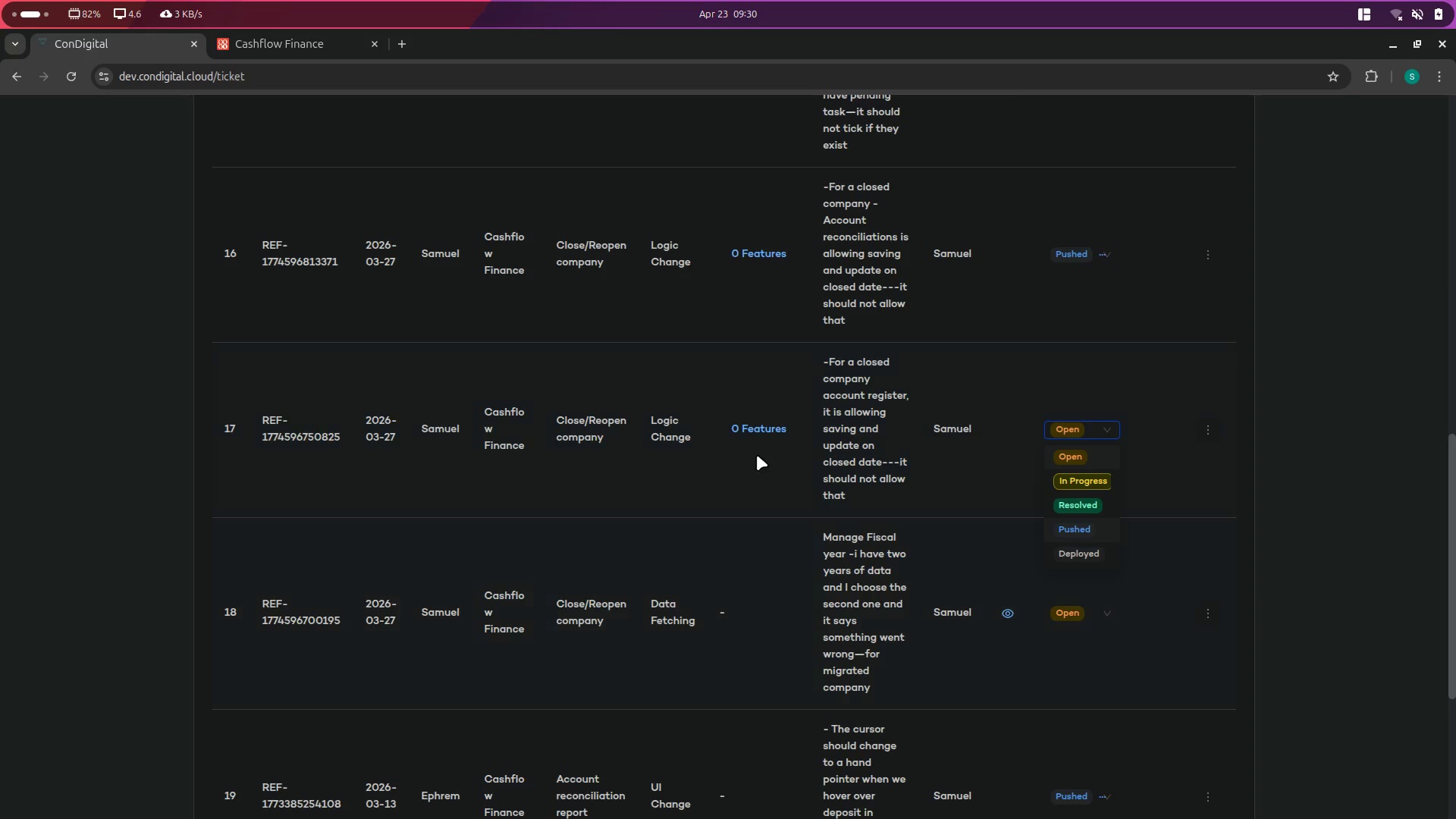 
left_click([864, 491])
 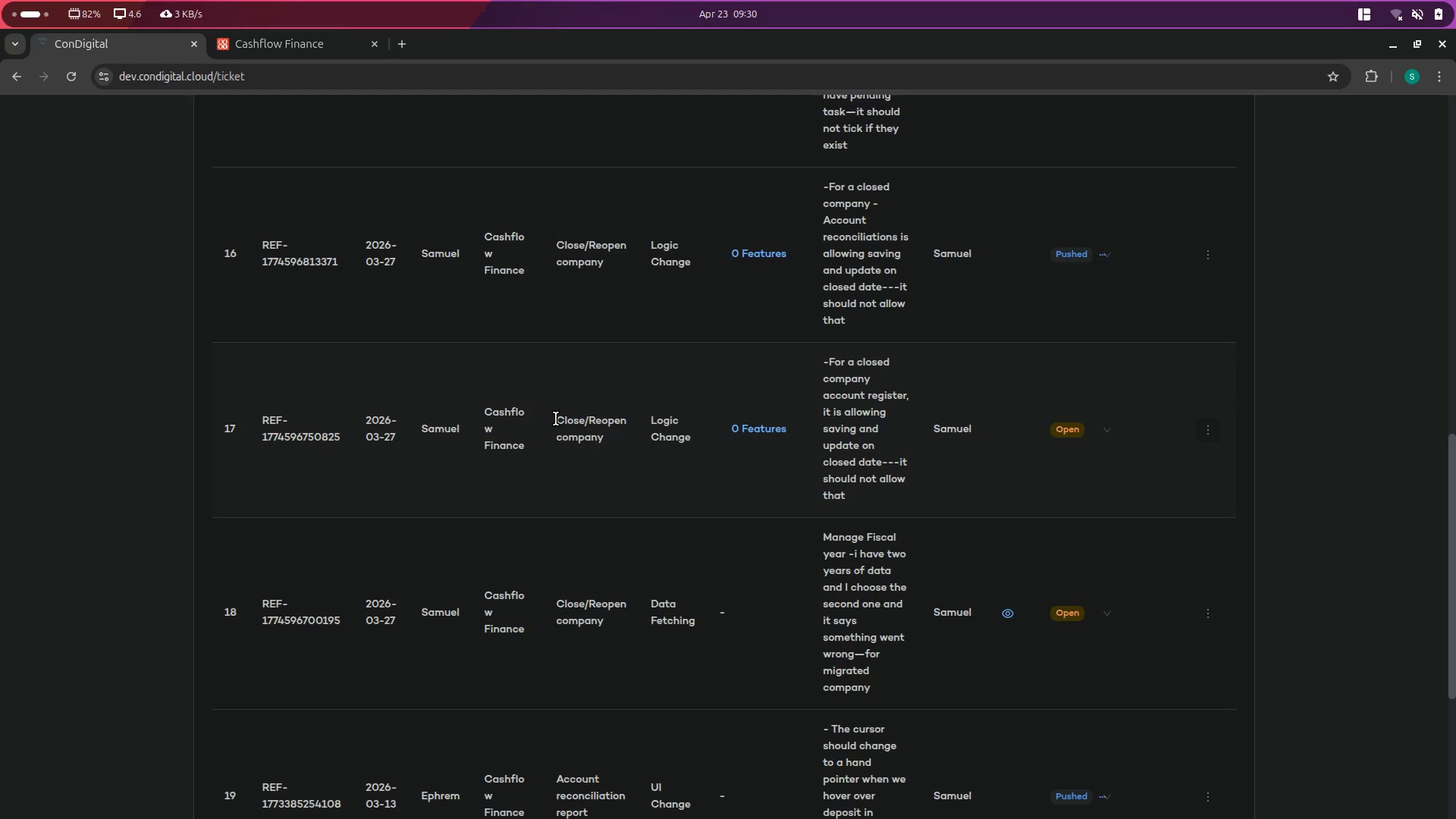 
left_click_drag(start_coordinate=[560, 417], to_coordinate=[722, 464])
 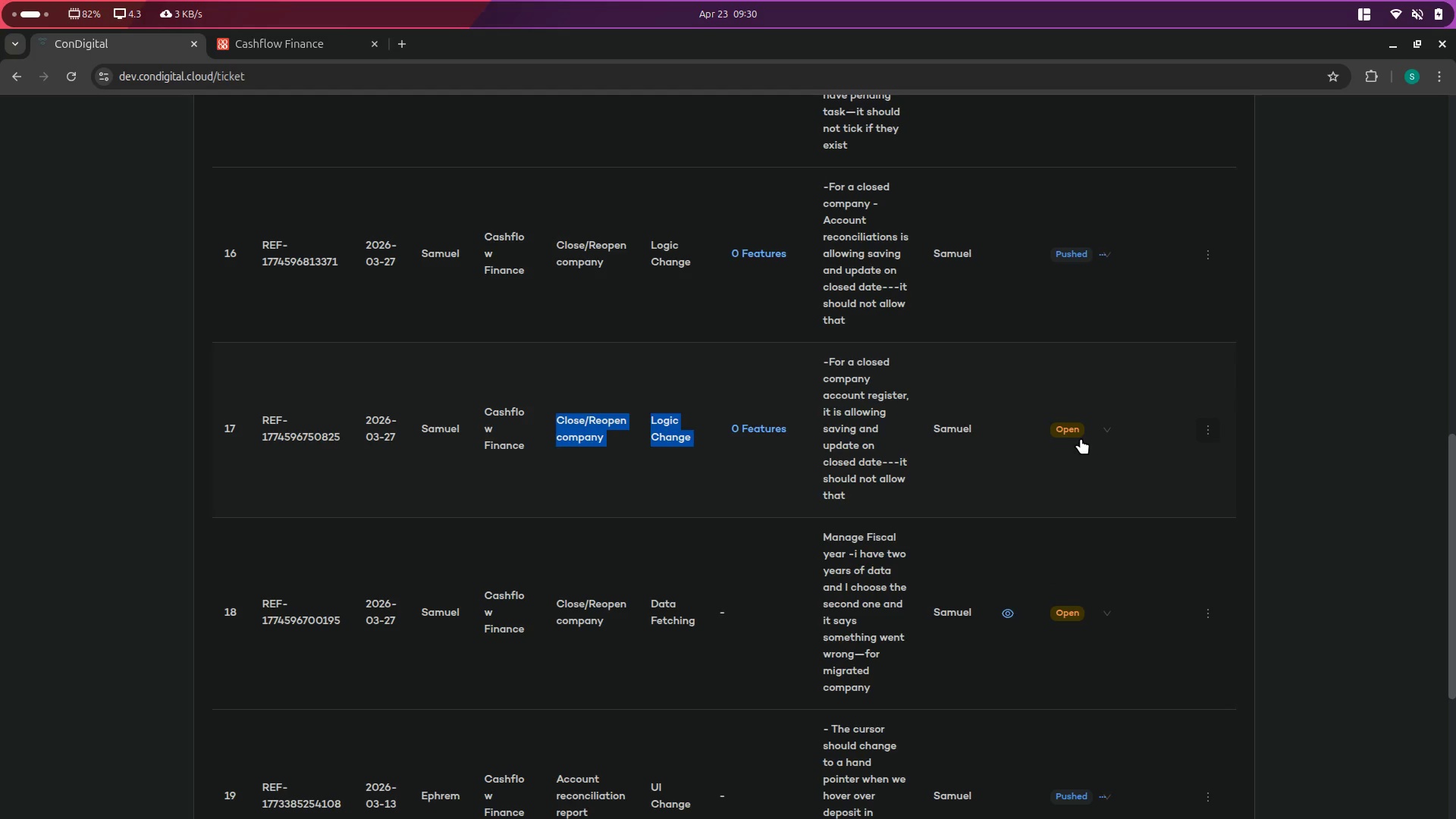 
left_click([993, 515])
 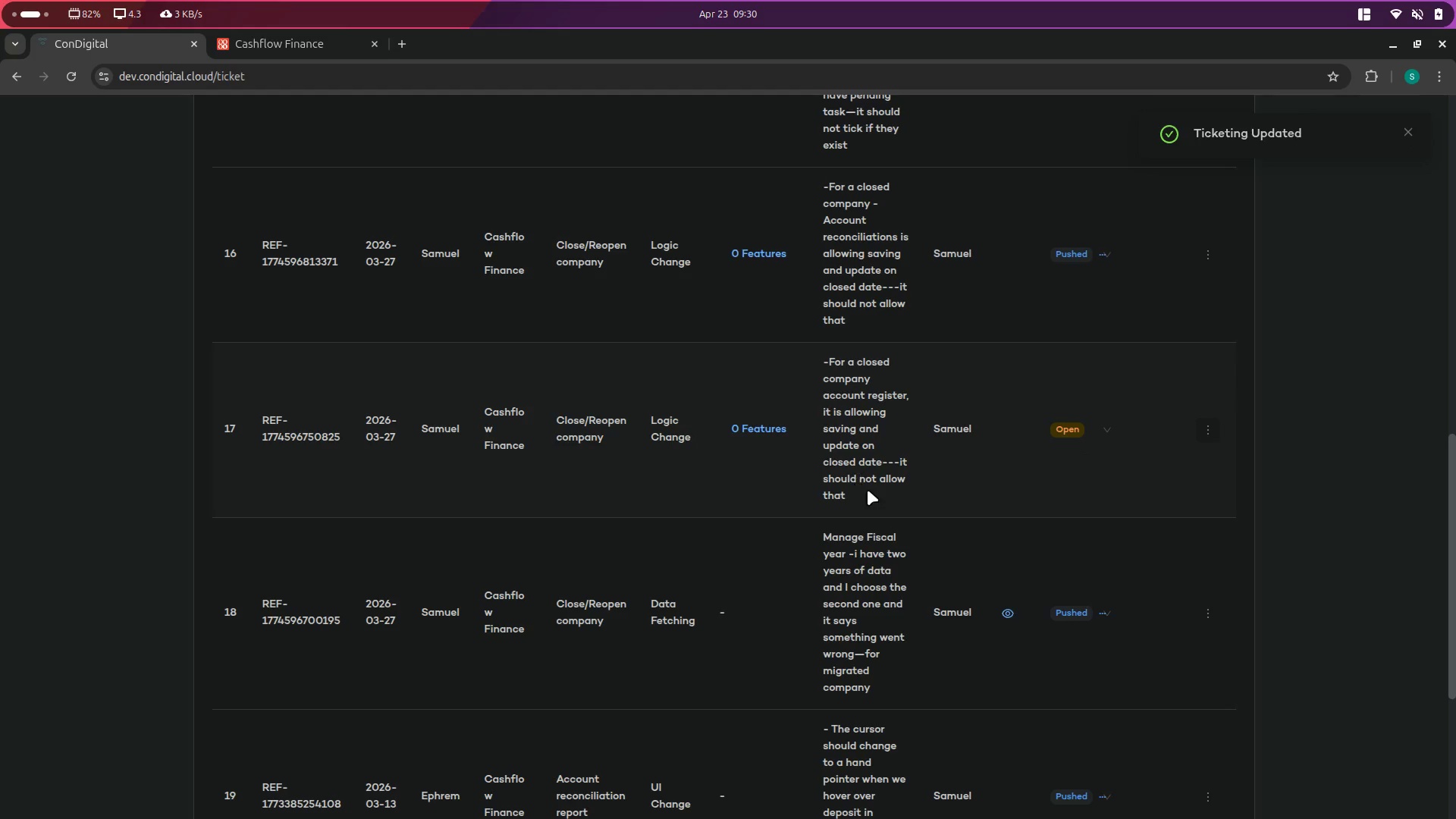 
hold_key(key=ControlLeft, duration=1.48)
 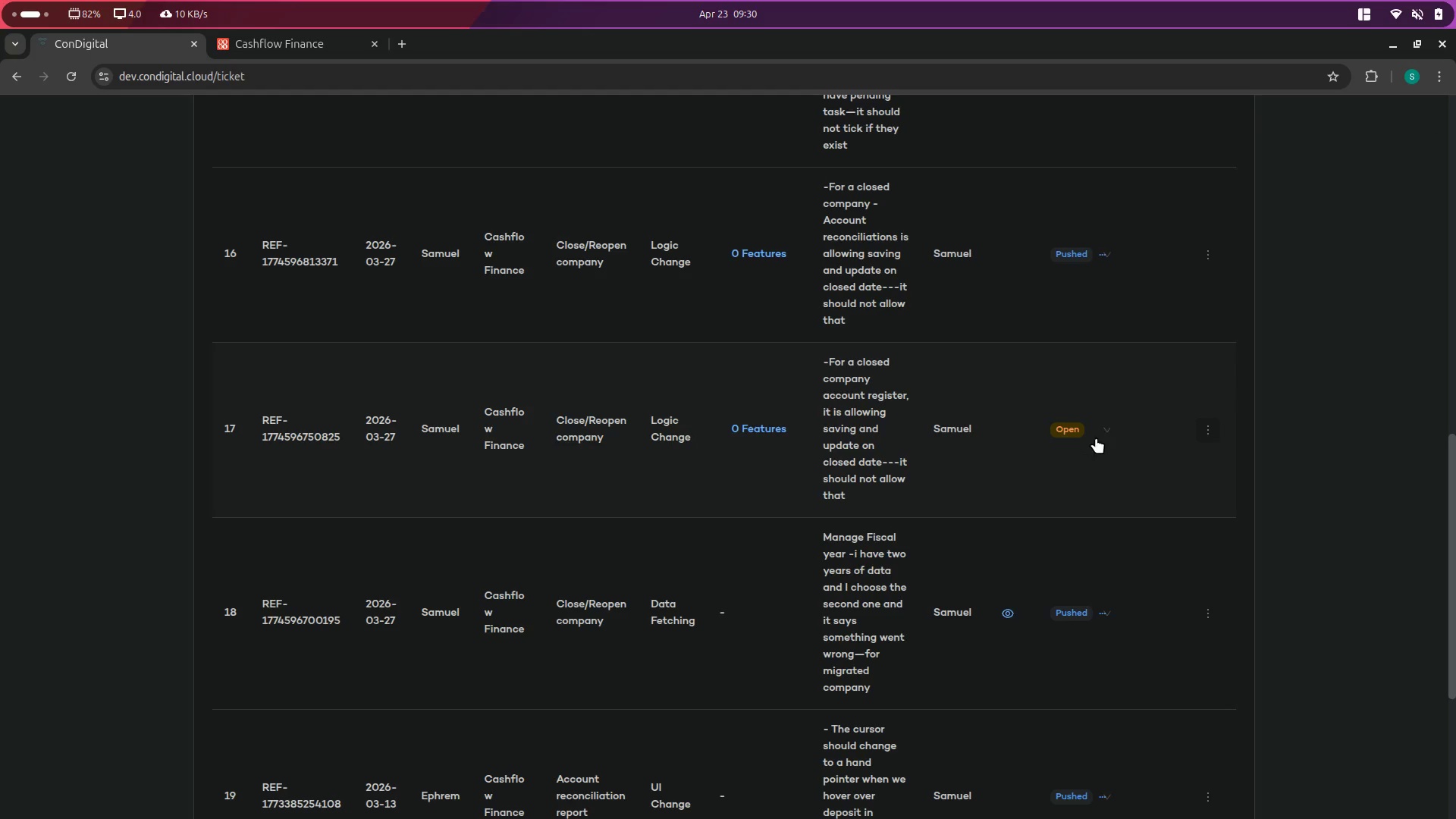 
left_click([1096, 438])
 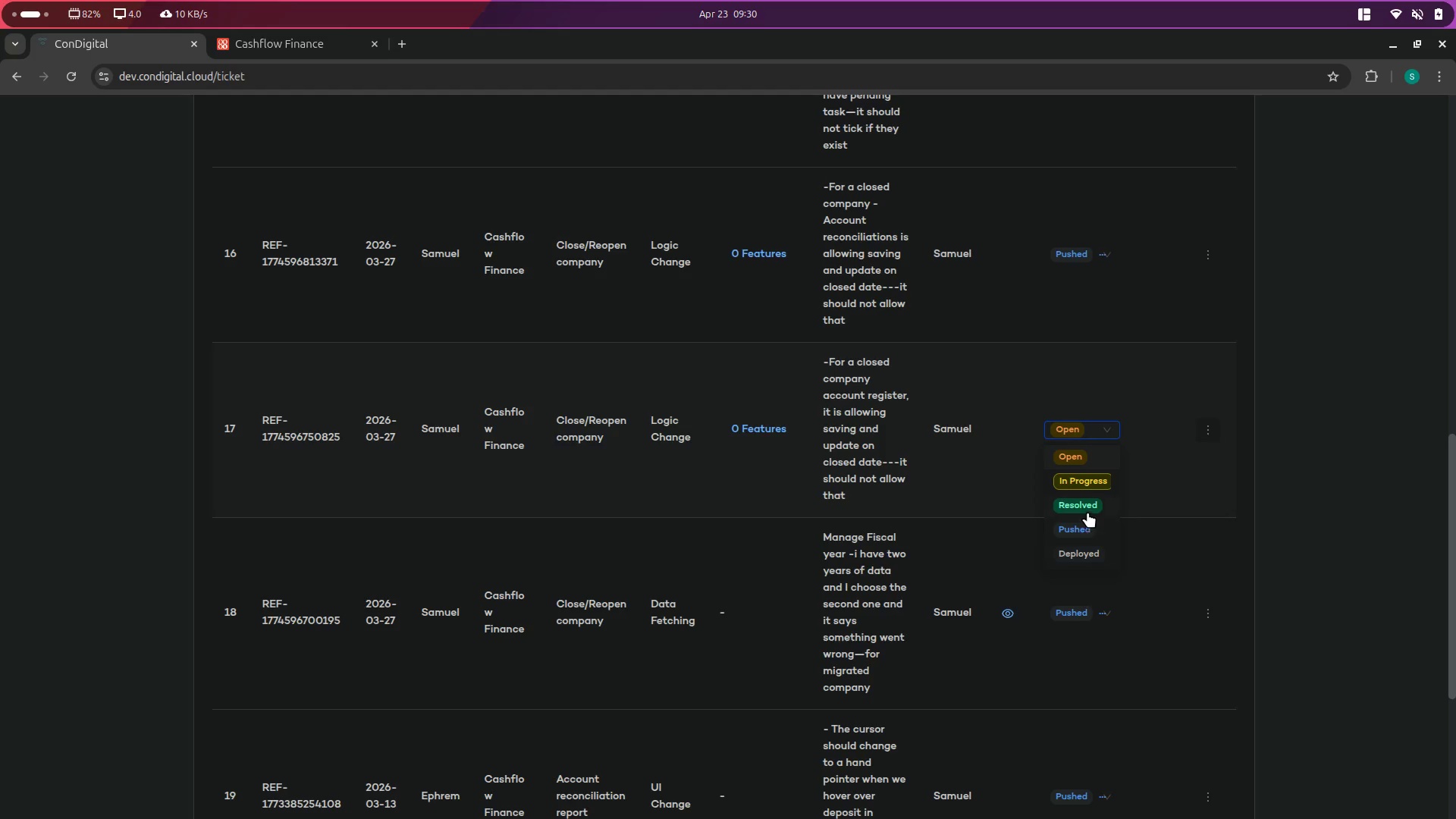 
left_click([1087, 525])
 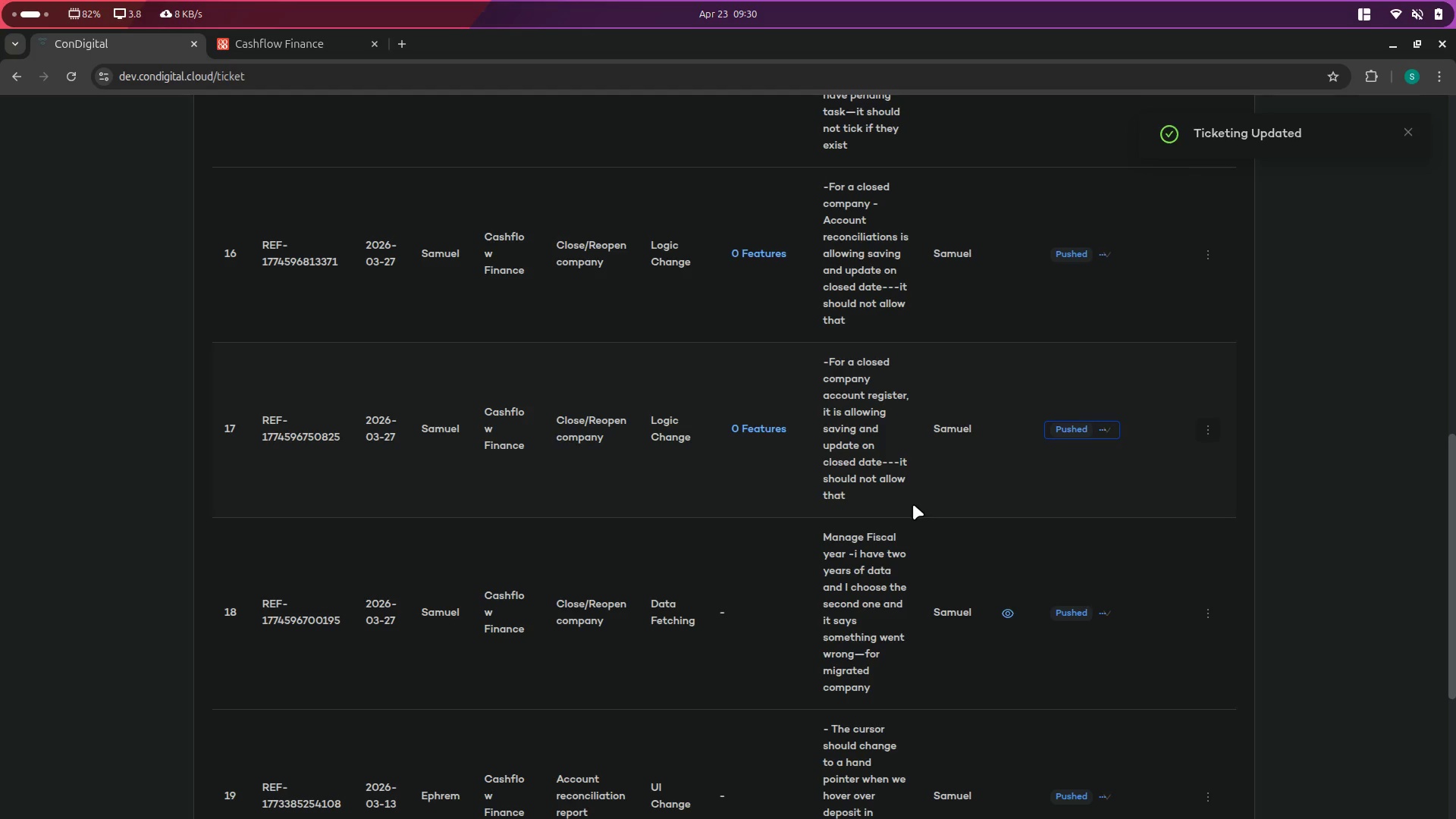 
scroll: coordinate [915, 512], scroll_direction: up, amount: 10.0
 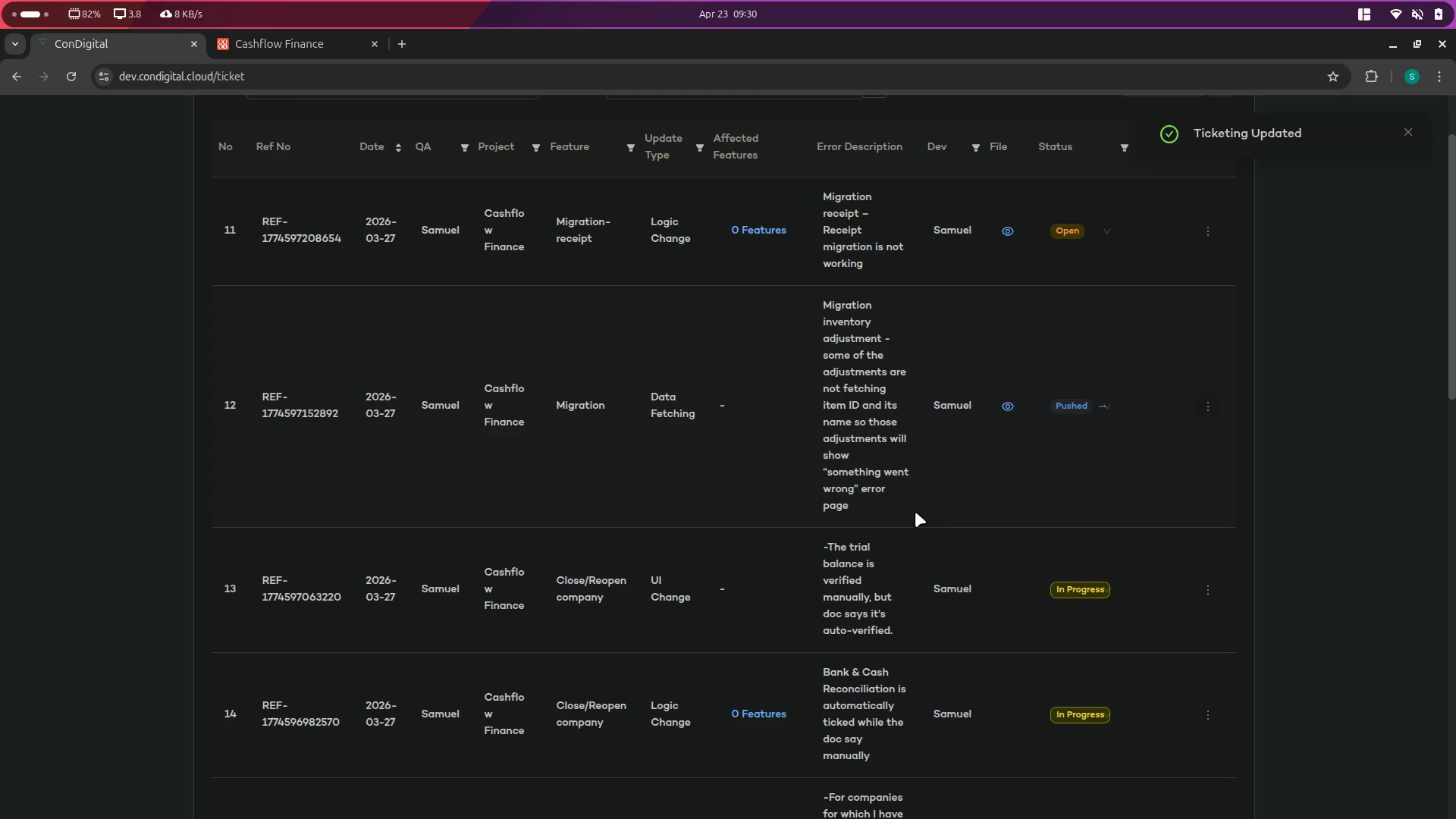 
scroll: coordinate [917, 513], scroll_direction: down, amount: 3.0
 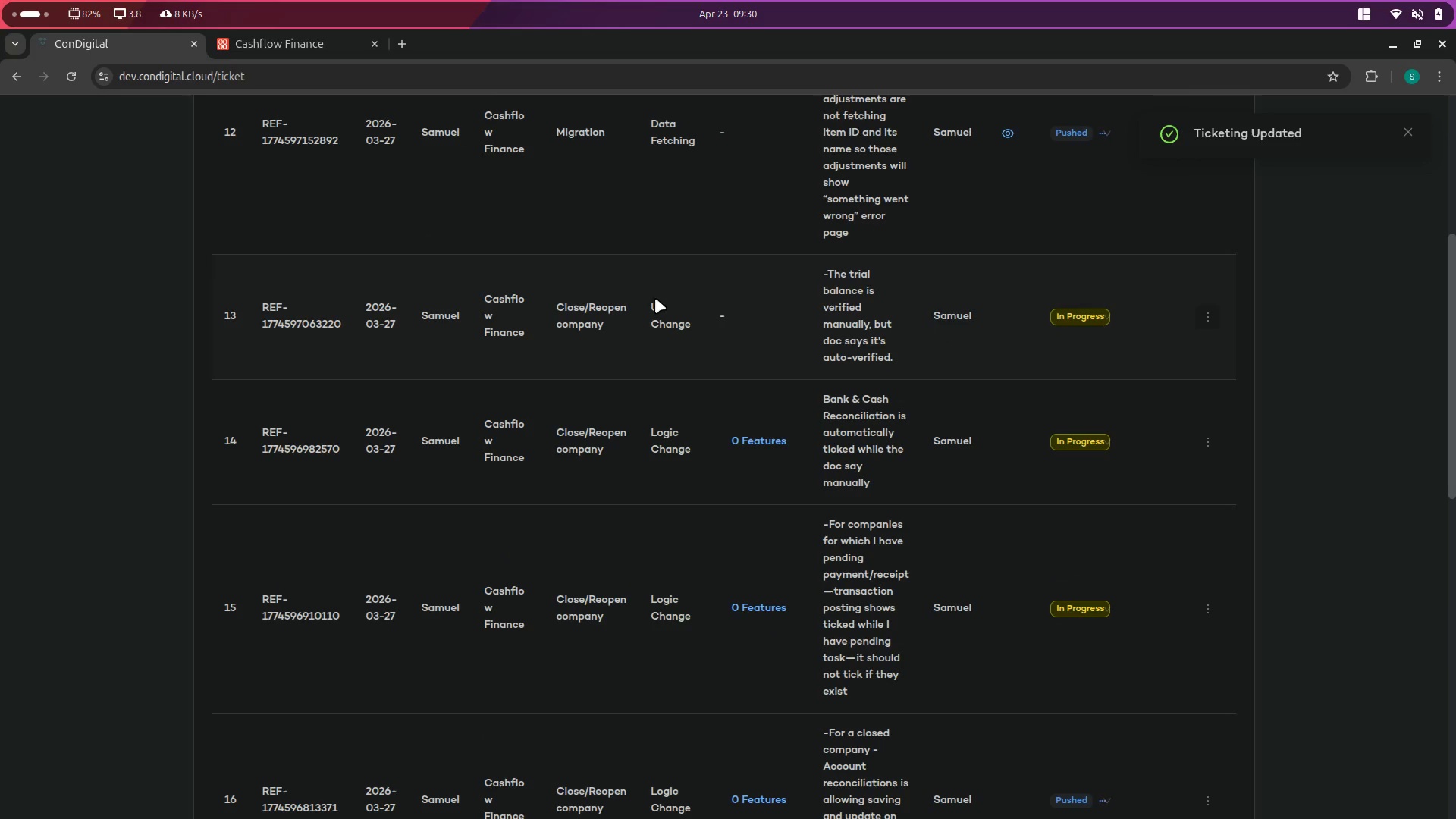 
left_click_drag(start_coordinate=[823, 274], to_coordinate=[906, 375])
 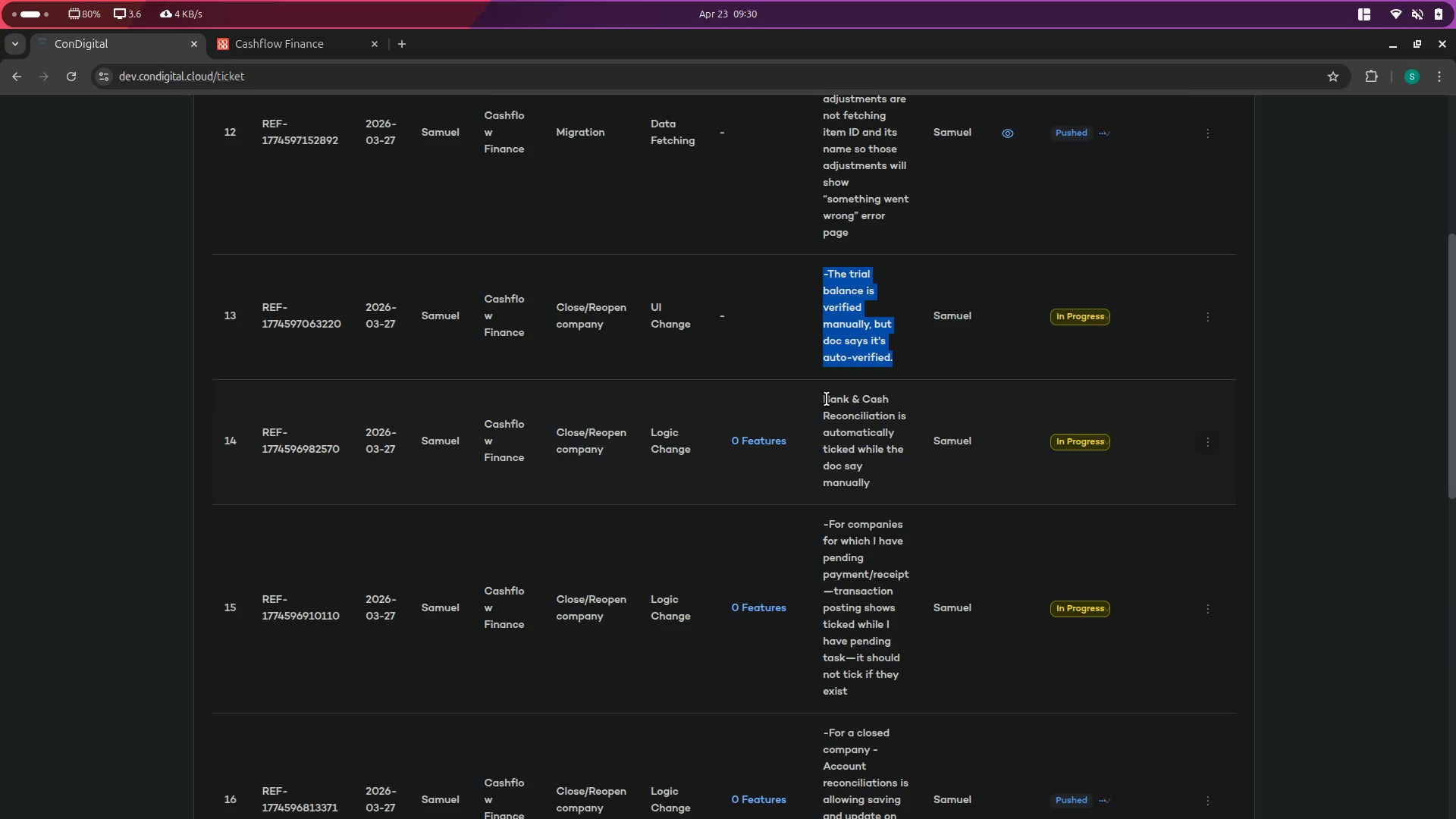 
left_click_drag(start_coordinate=[830, 401], to_coordinate=[860, 485])
 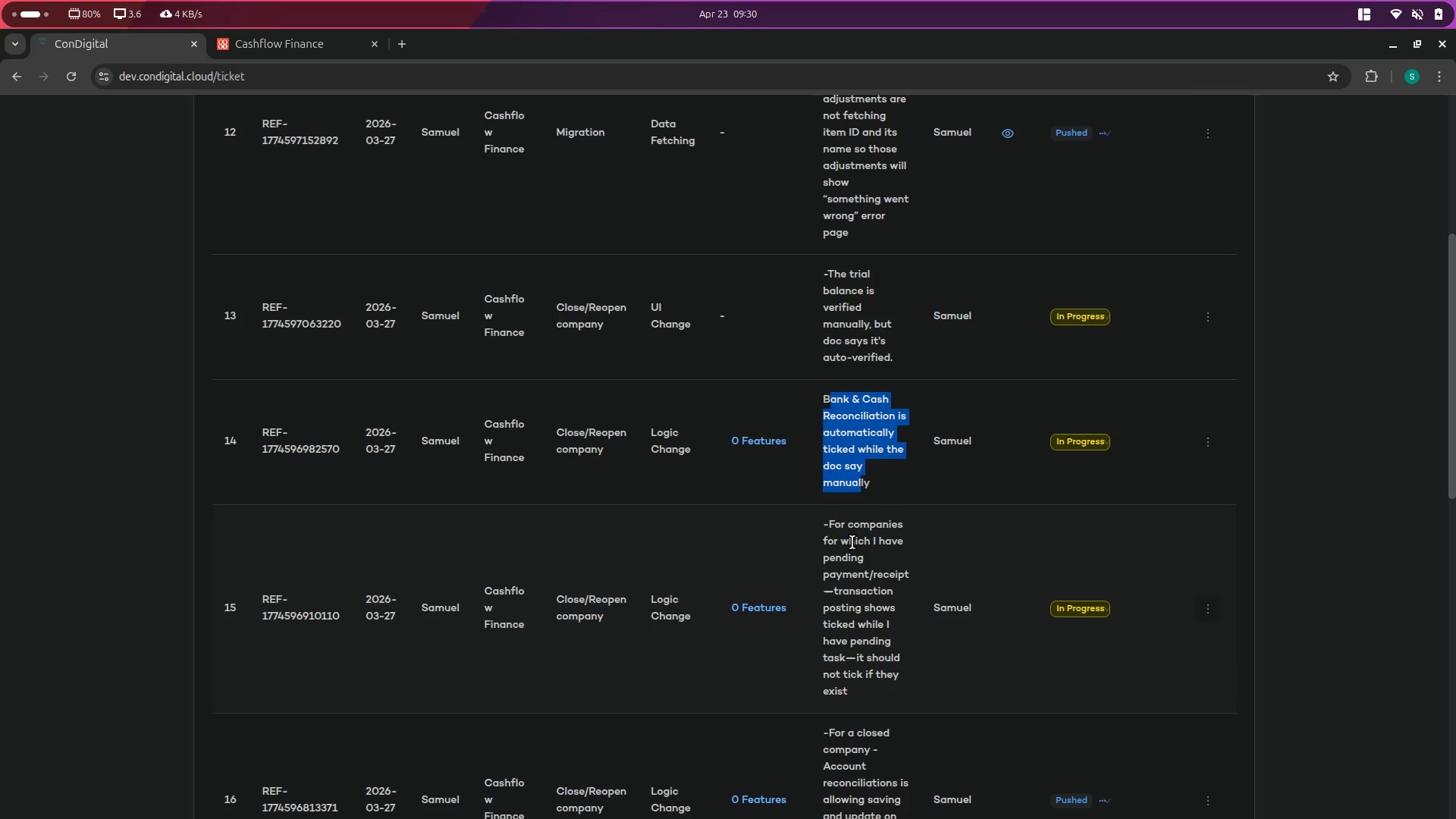 
left_click_drag(start_coordinate=[834, 541], to_coordinate=[881, 607])
 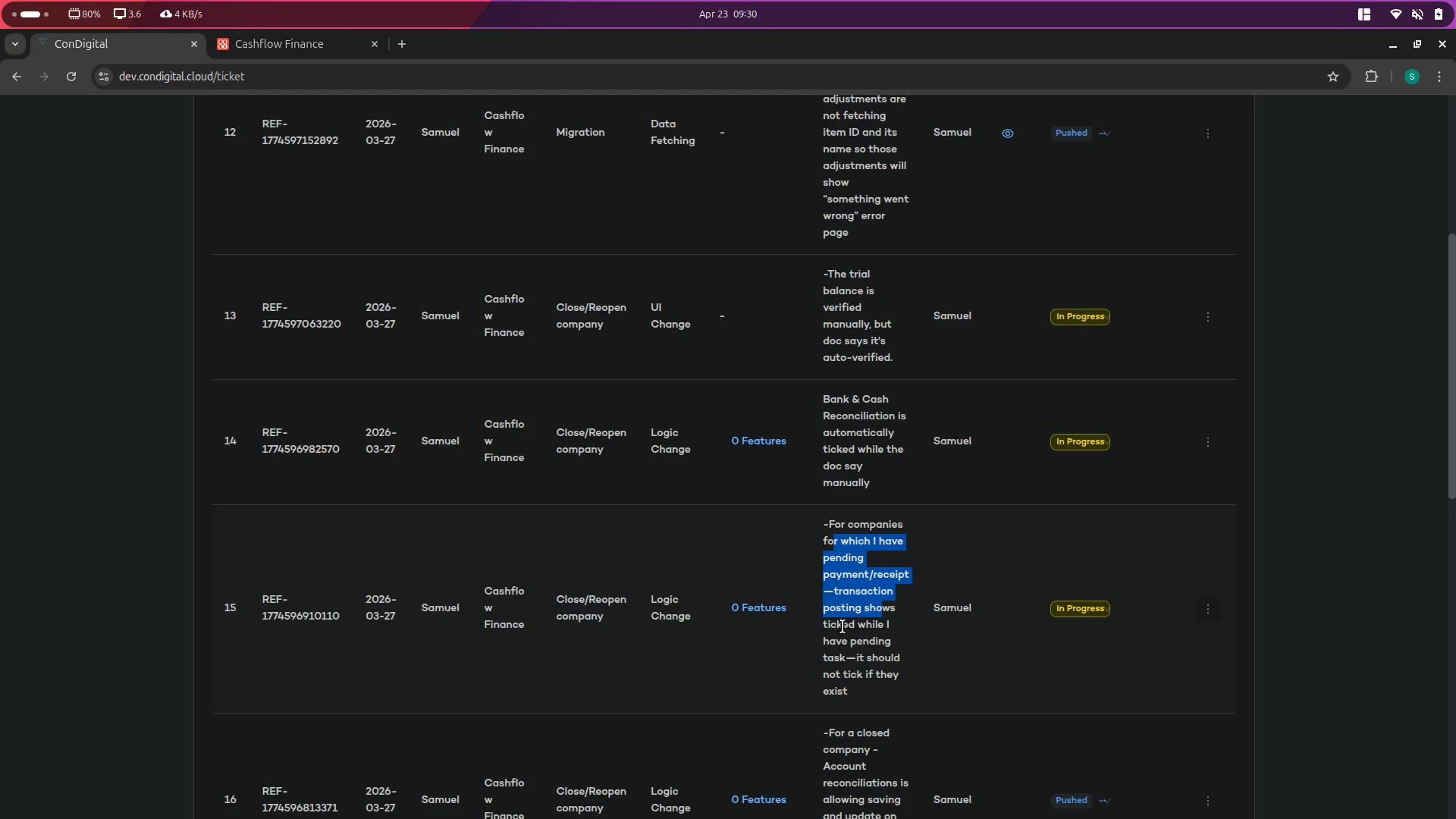 
left_click([833, 632])
 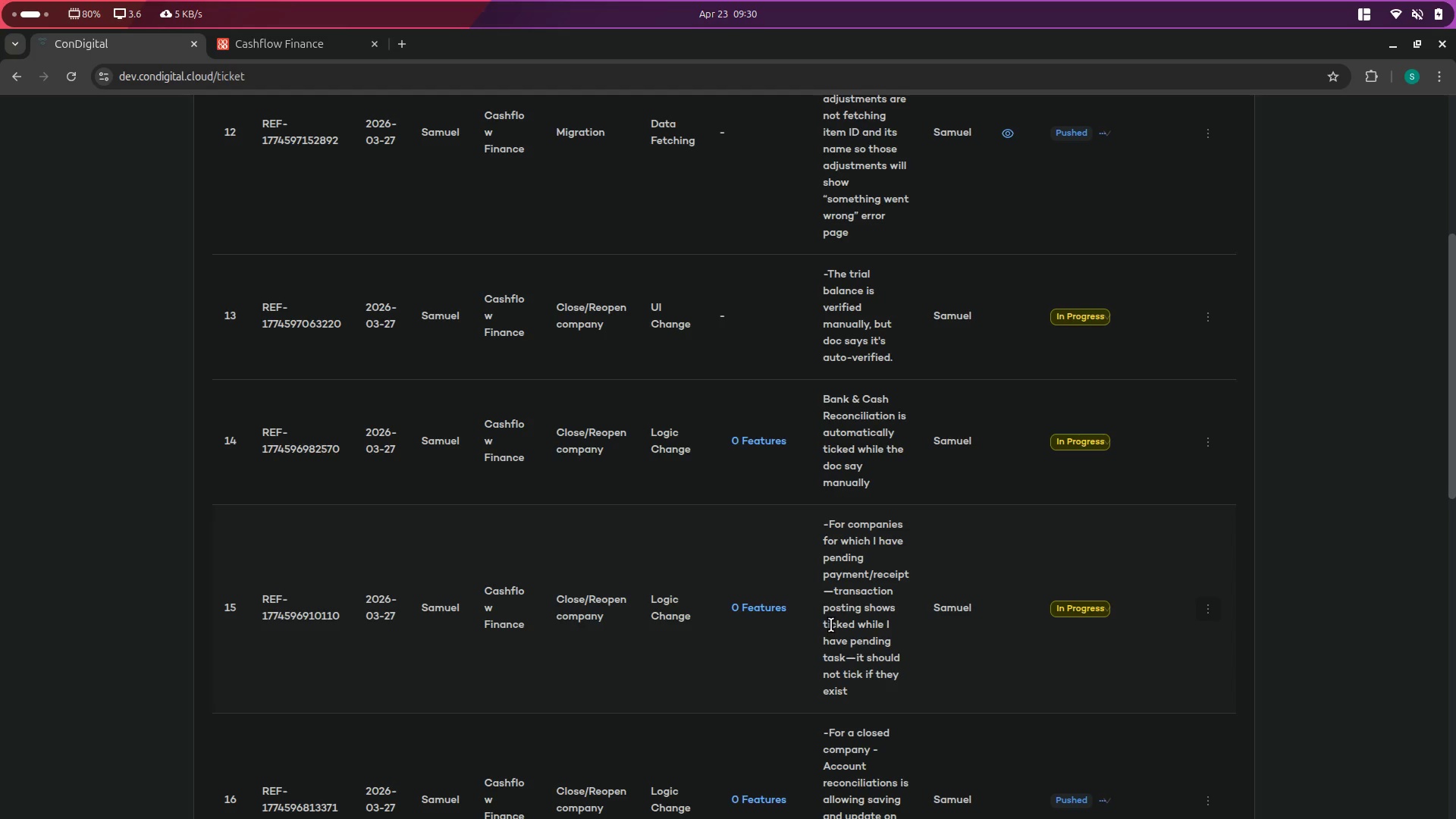 
left_click_drag(start_coordinate=[831, 625], to_coordinate=[880, 653])
 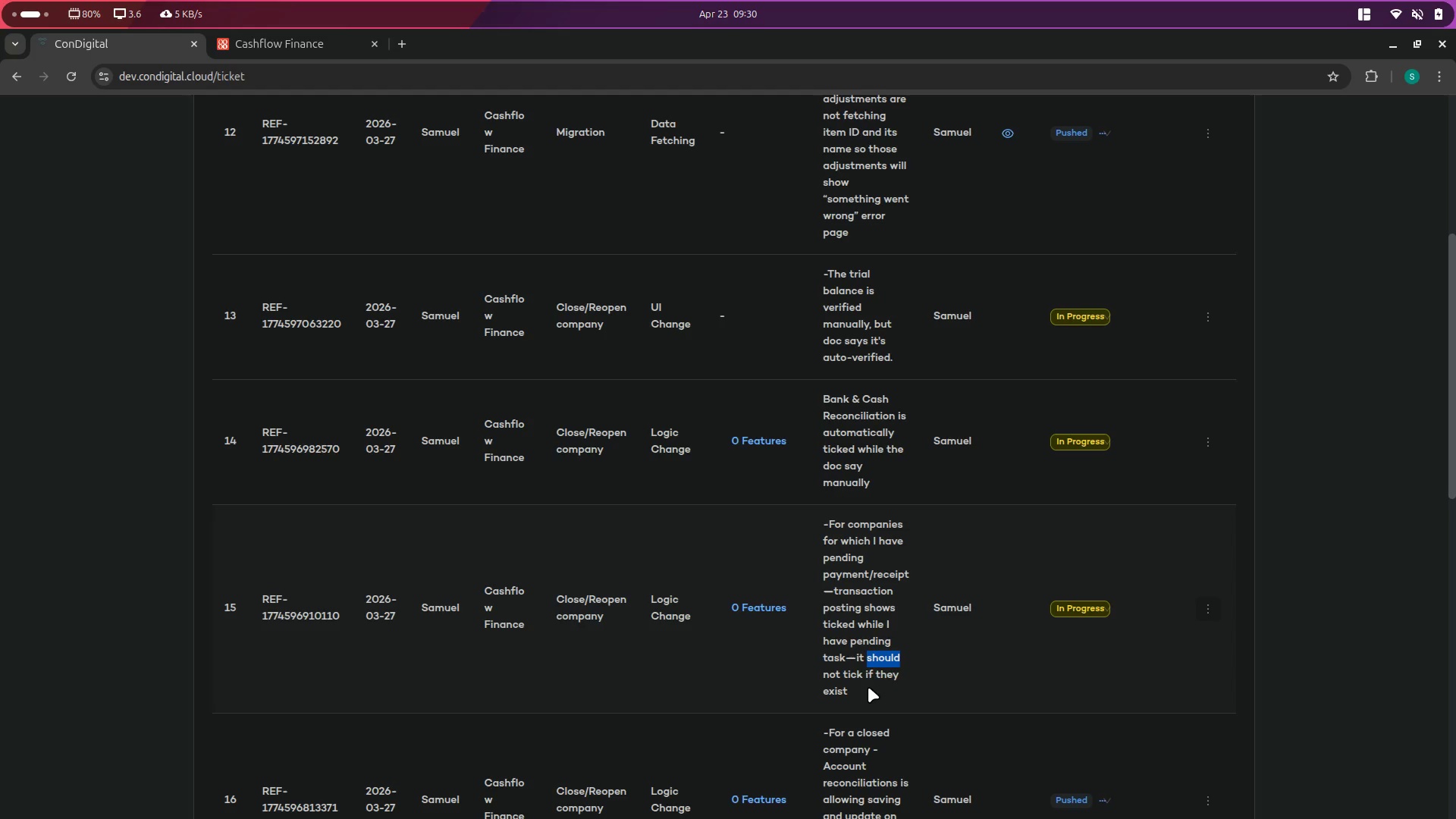 
left_click([868, 689])
 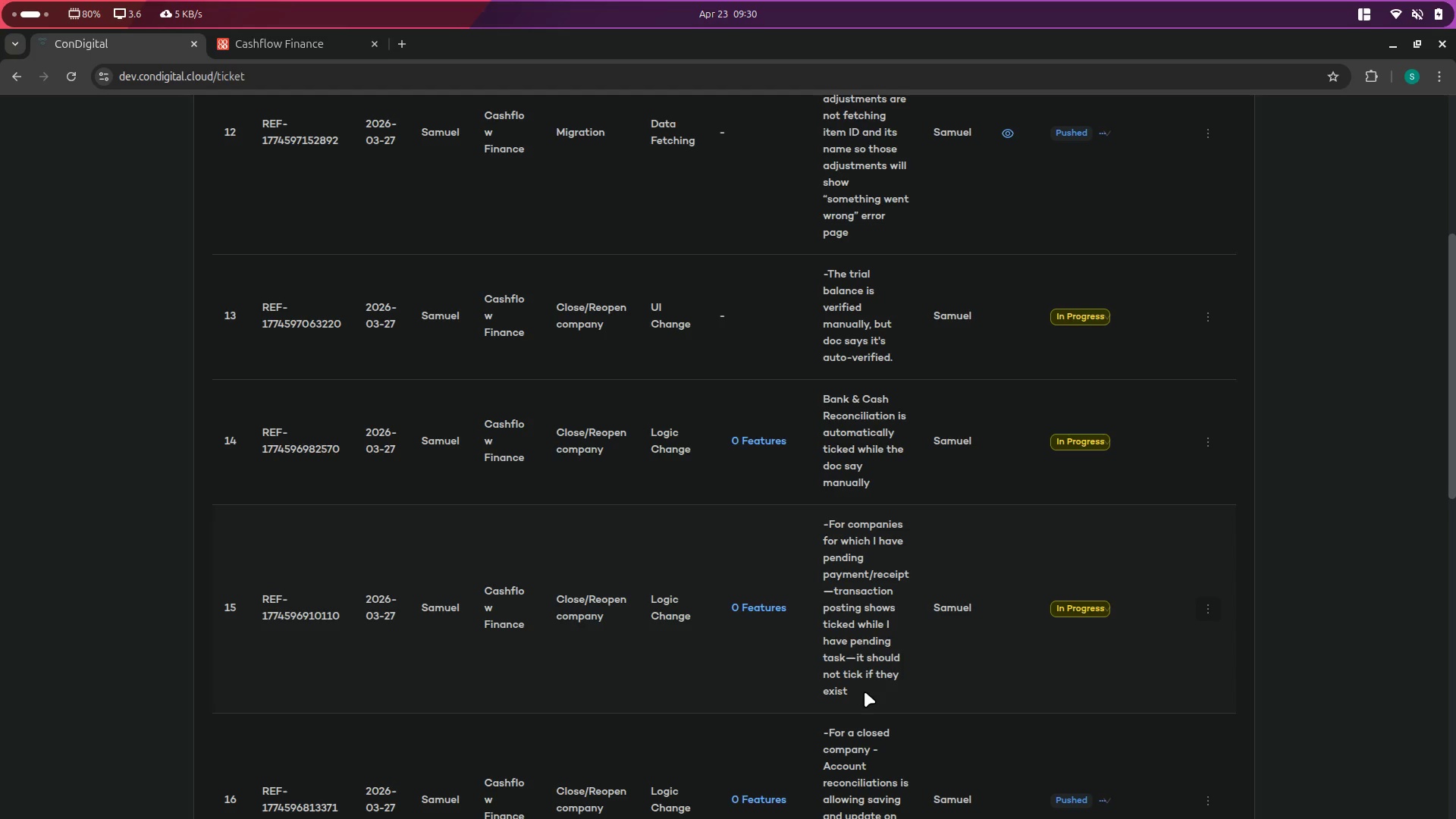 
left_click_drag(start_coordinate=[864, 692], to_coordinate=[854, 656])
 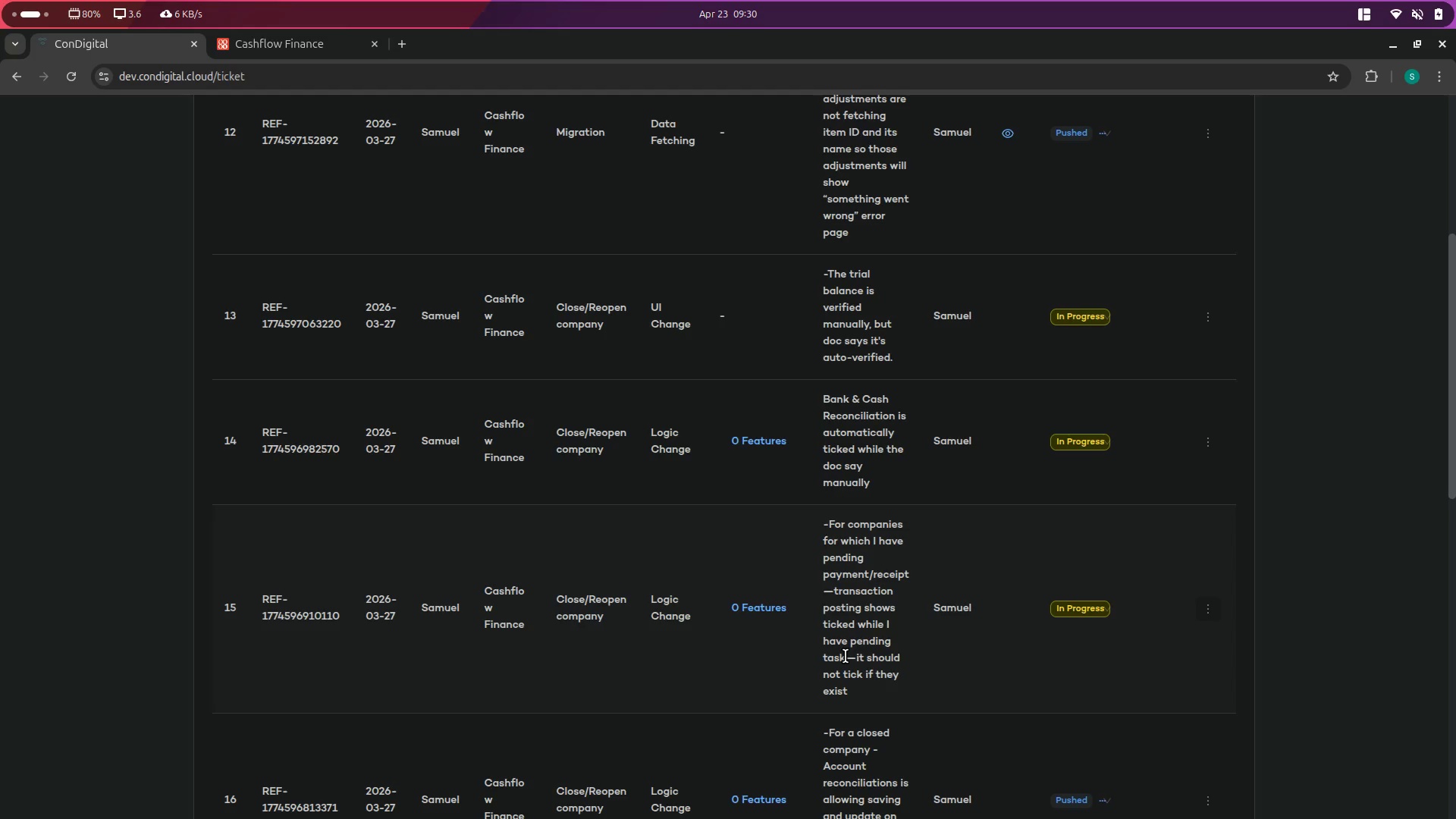 
wait(7.06)
 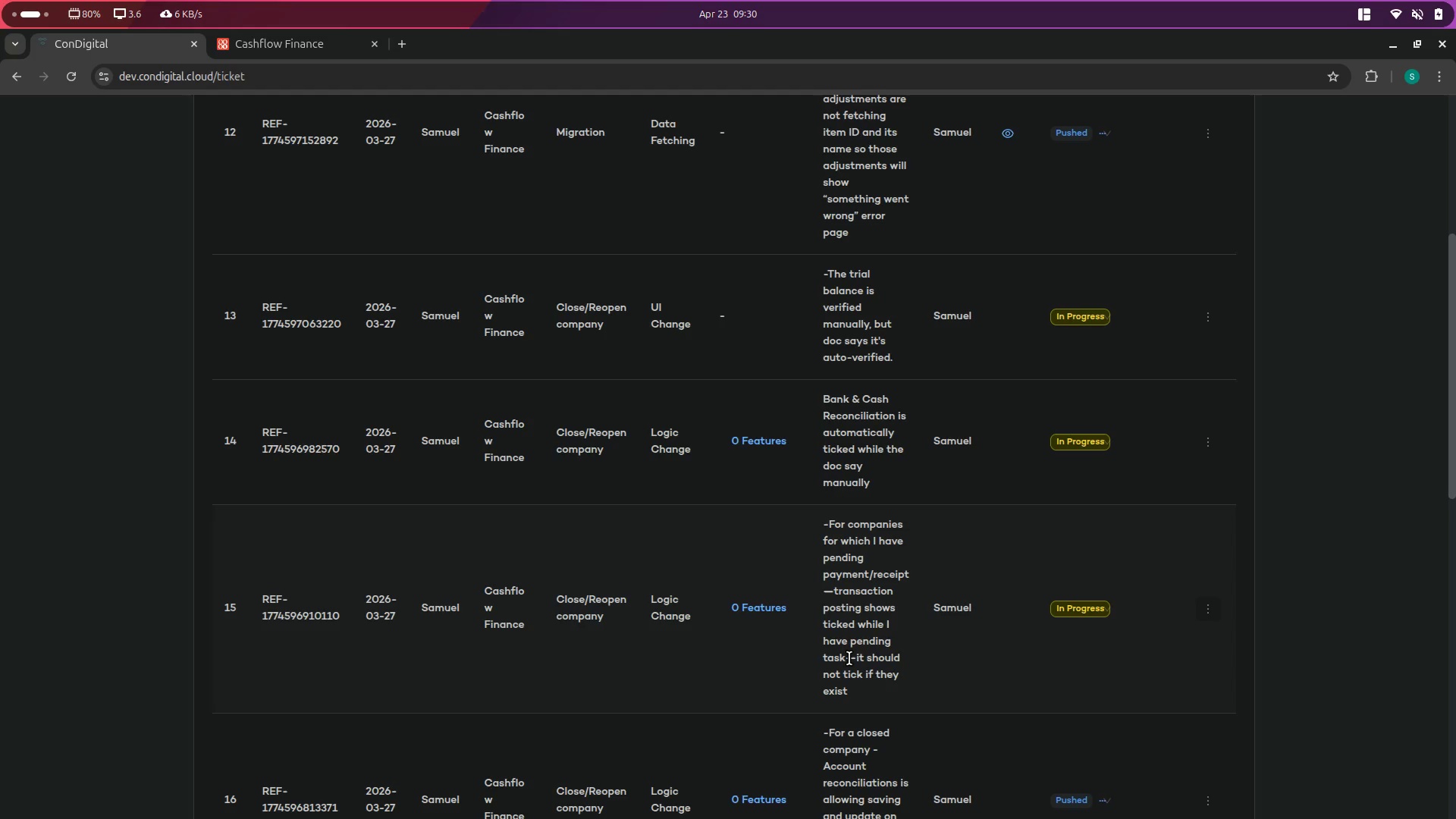 
key(Alt+AltLeft)
 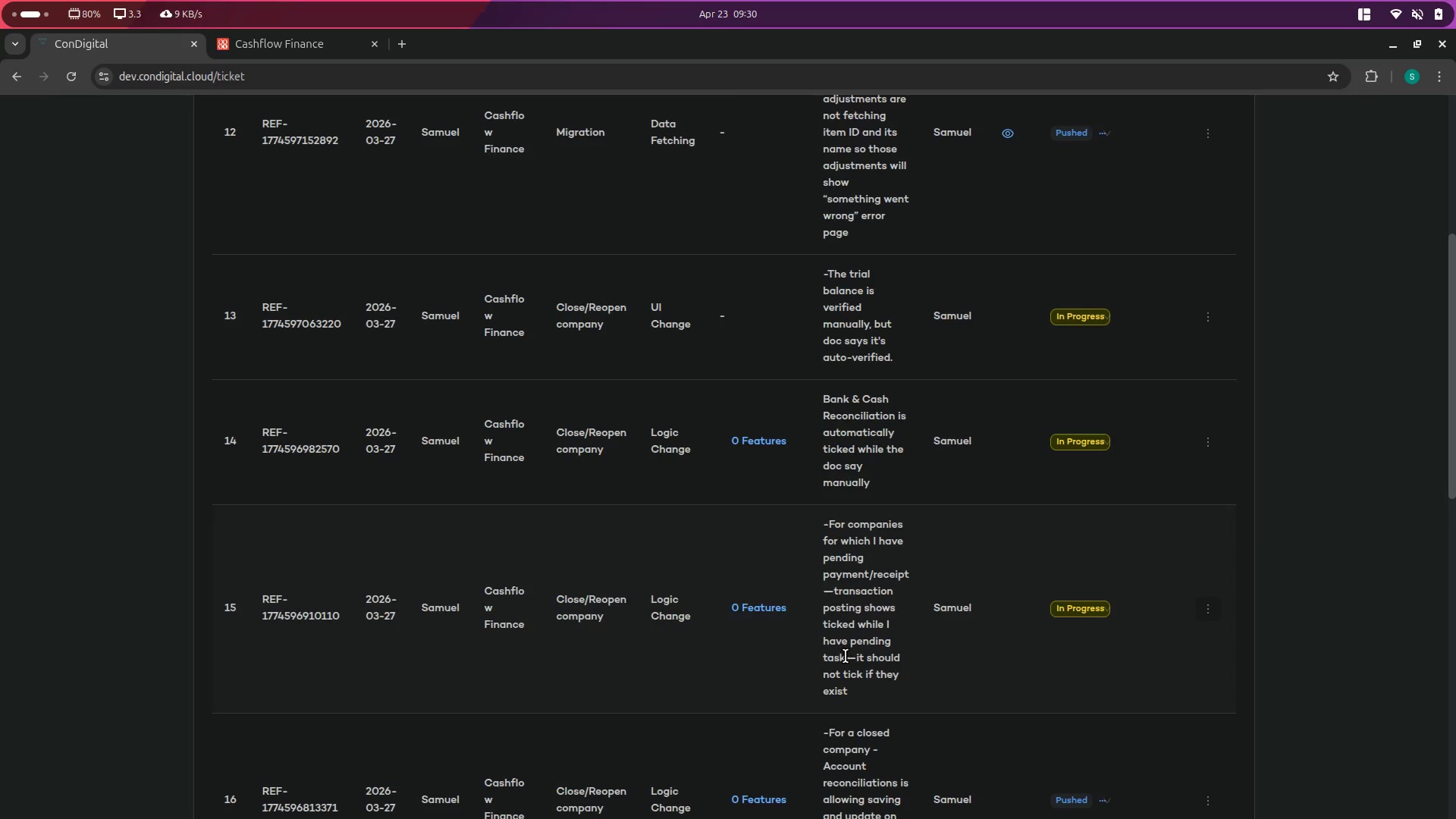 
key(Alt+Tab)
 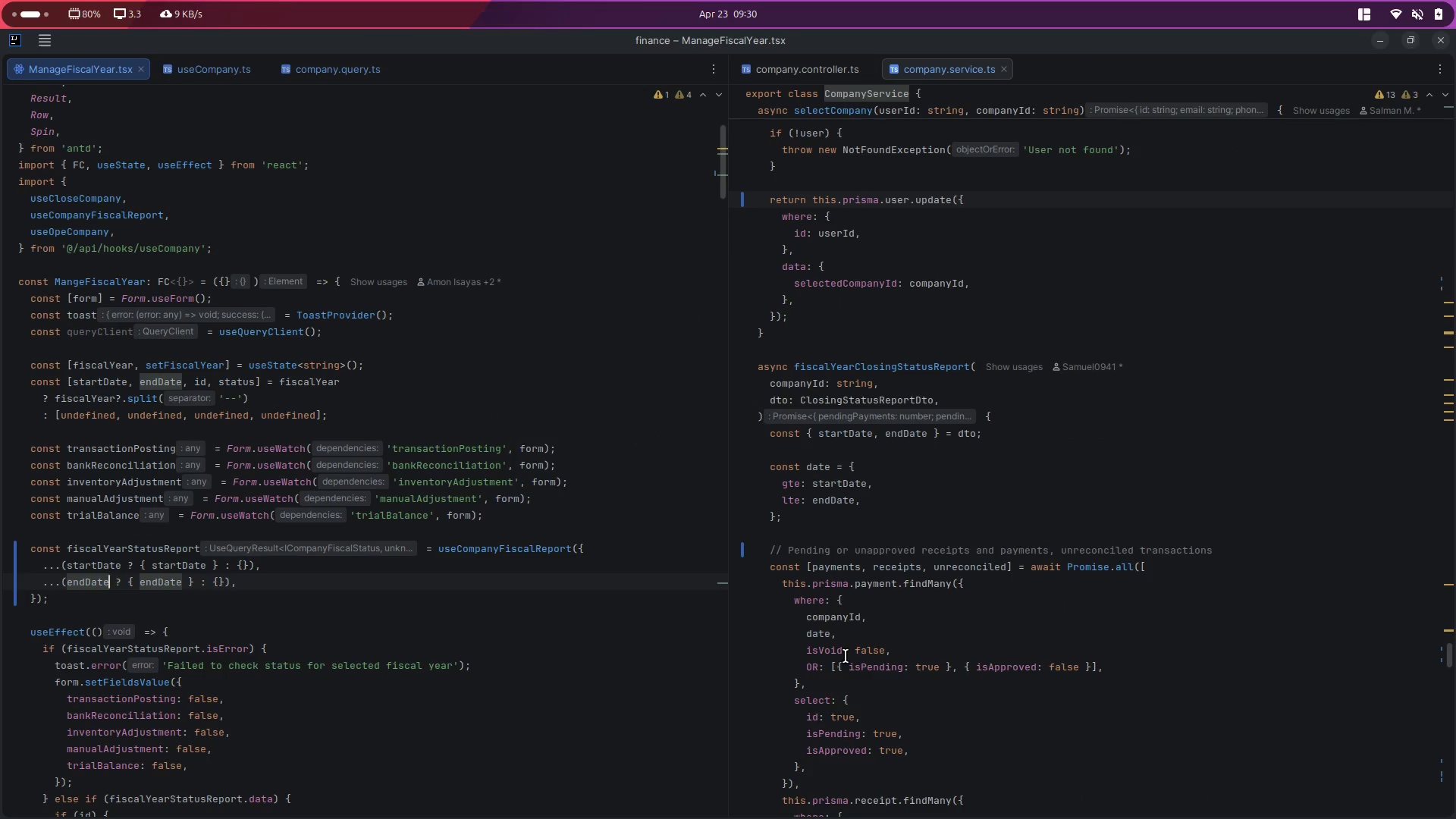 
key(Alt+AltLeft)
 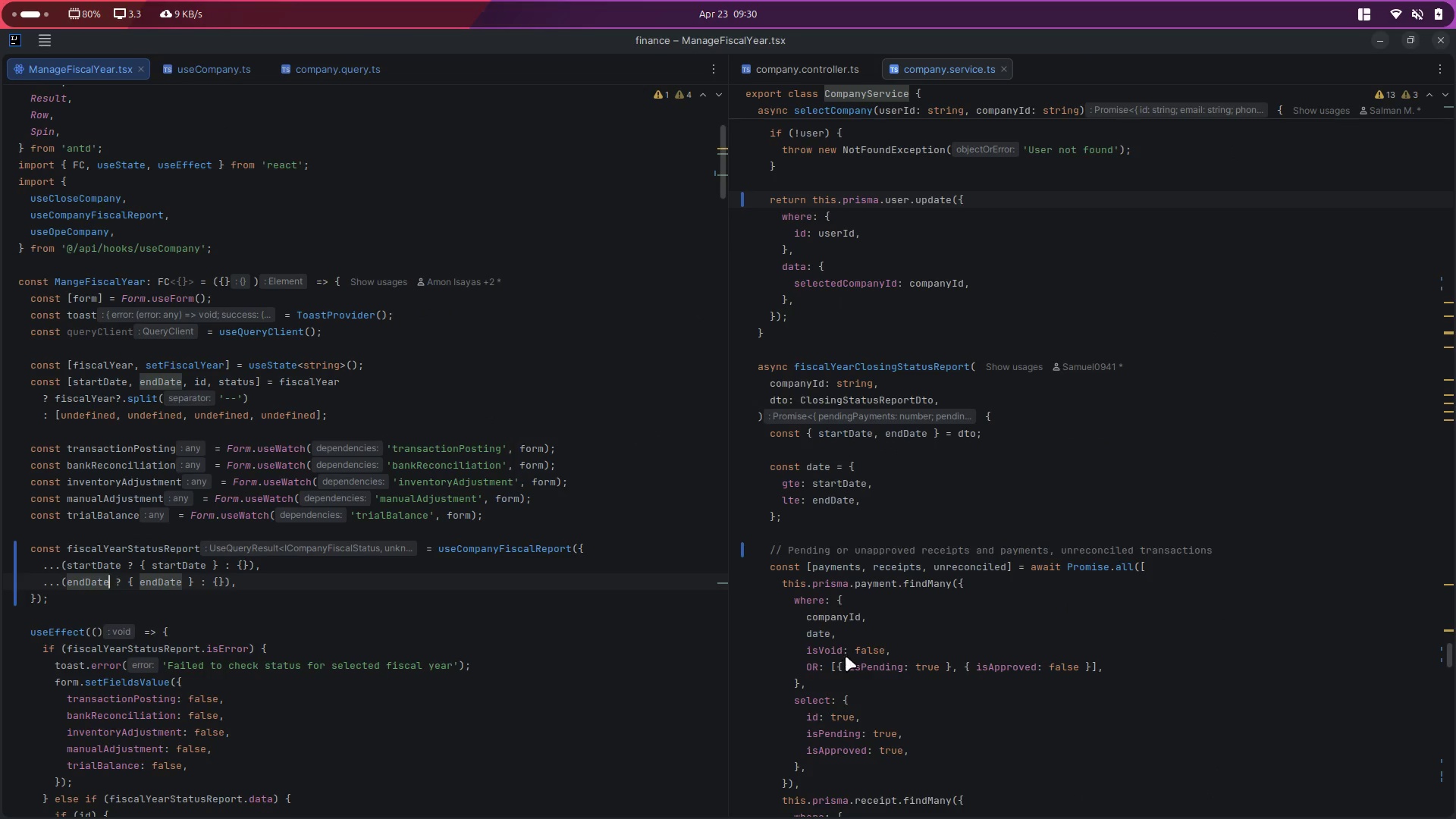 
key(Alt+Tab)
 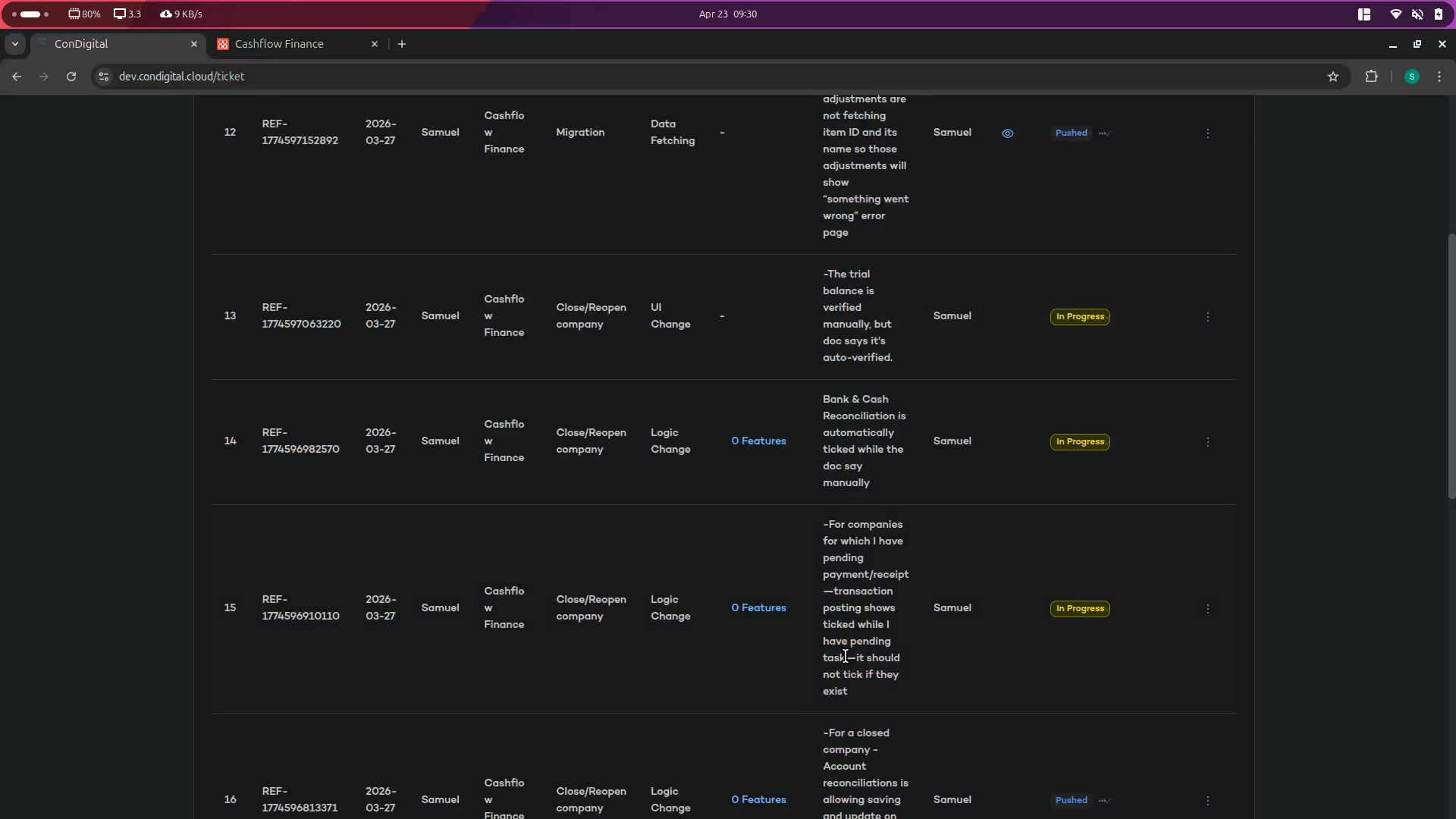 
key(Control+ControlLeft)
 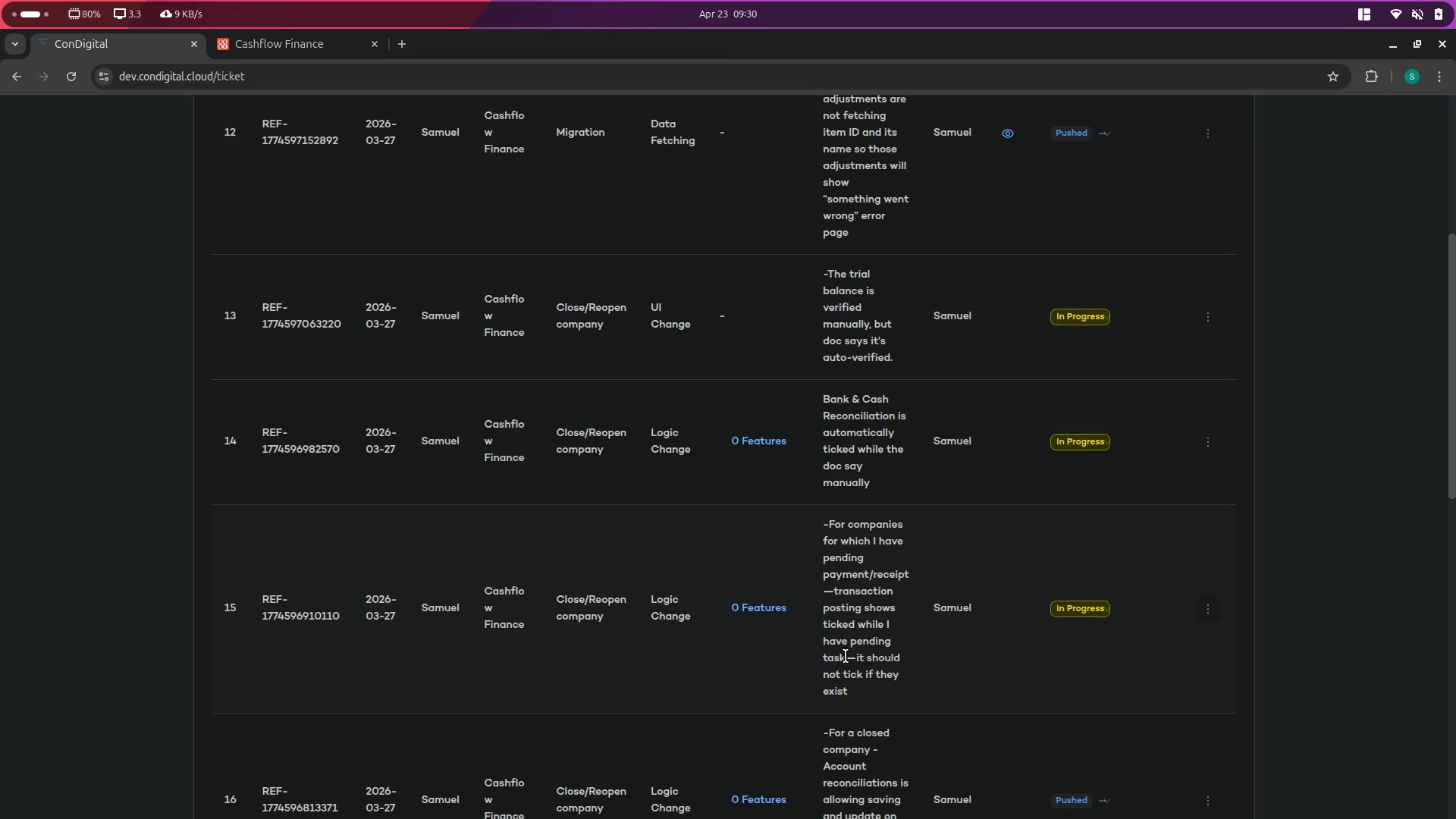 
key(Alt+Control+AltLeft)
 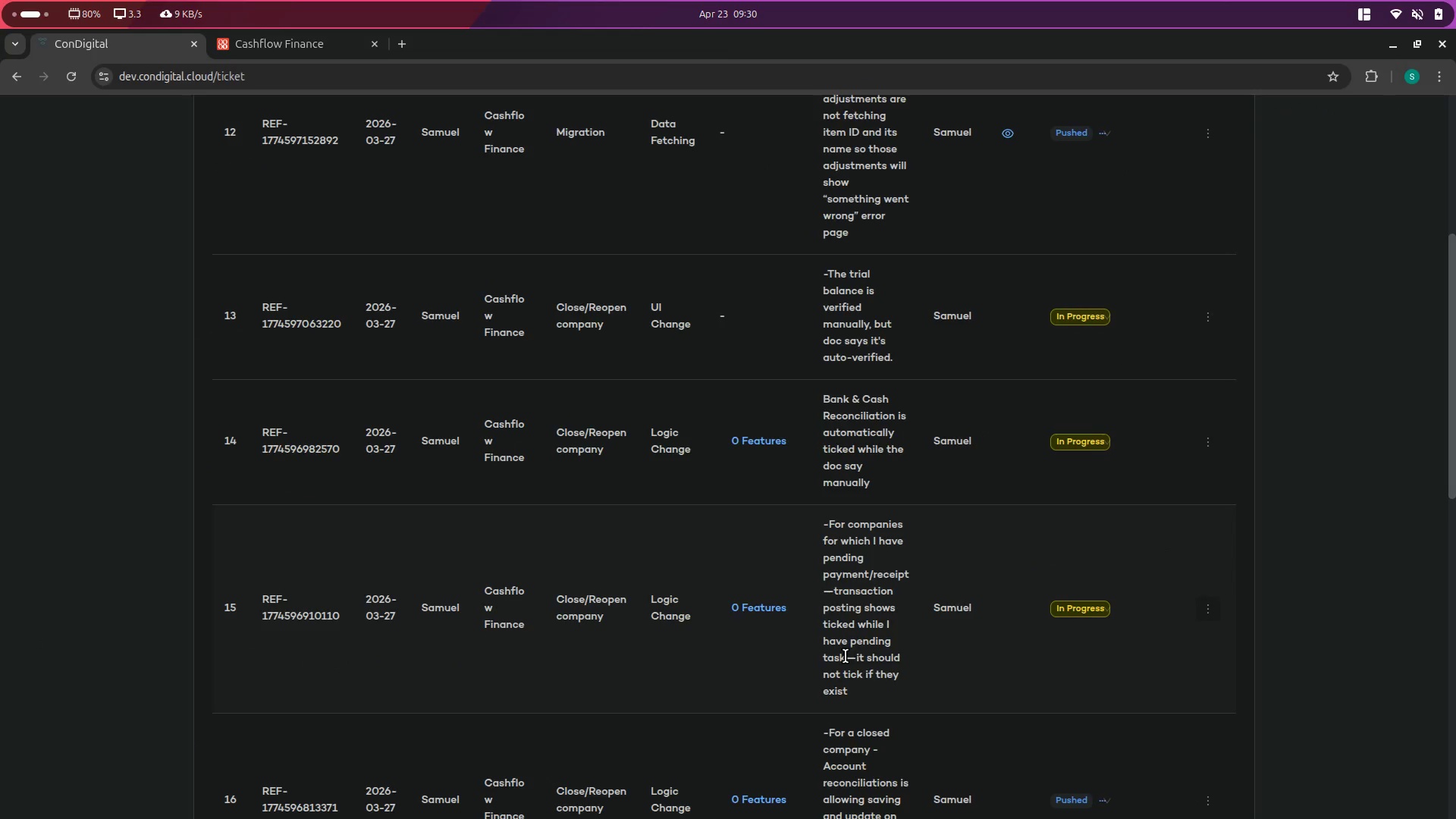 
key(Alt+Control+ArrowLeft)